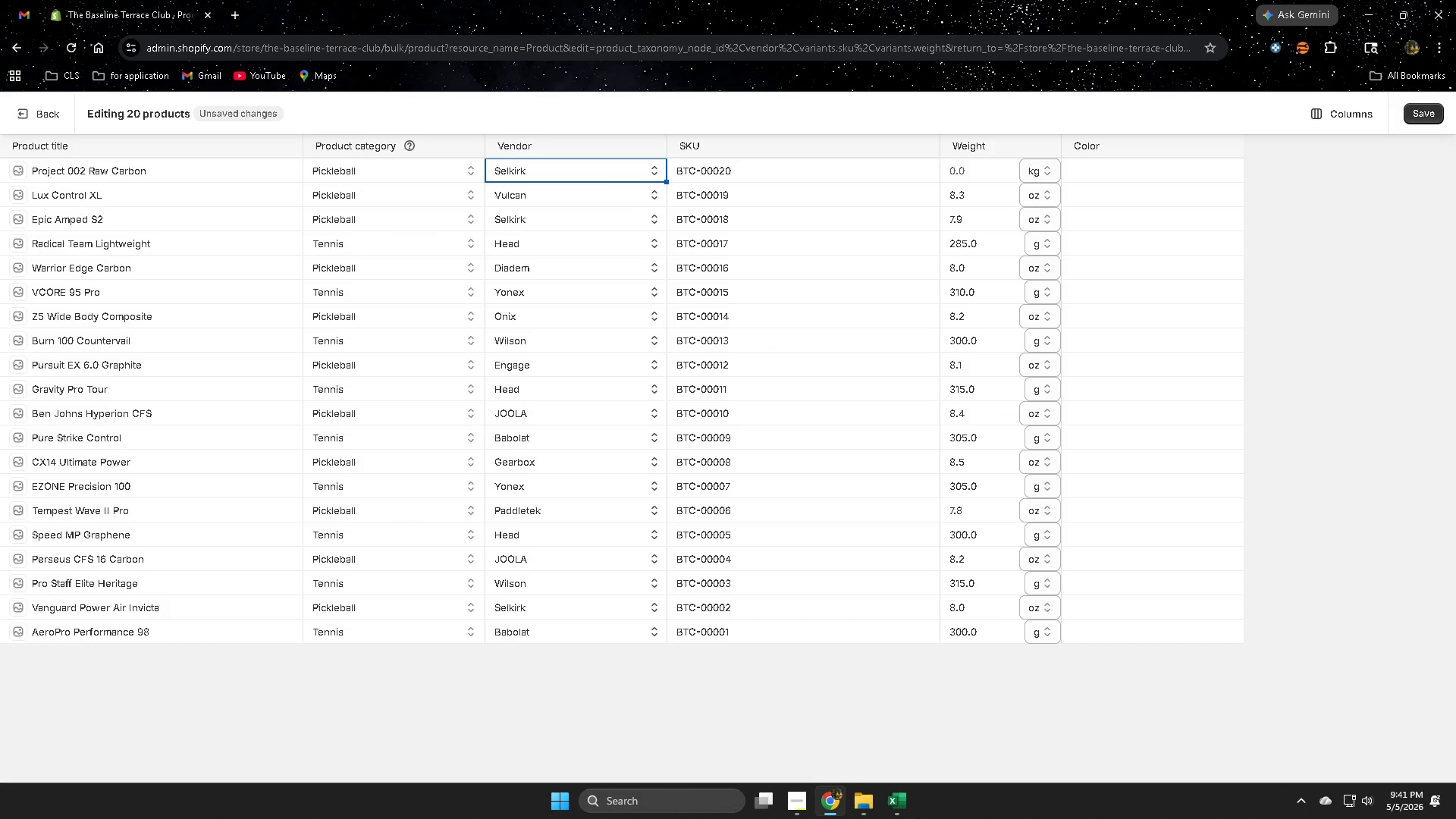 
left_click([900, 800])
 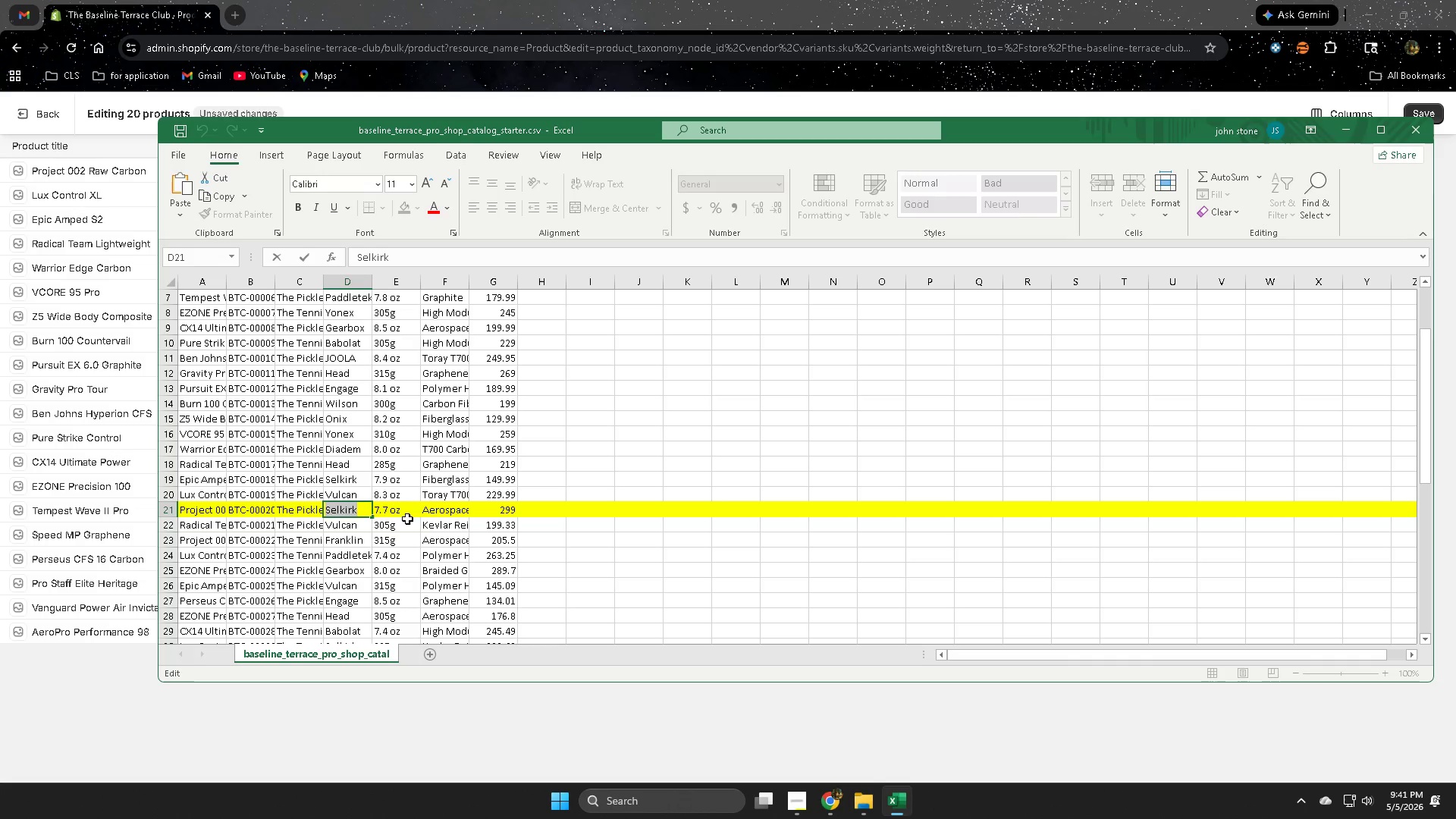 
double_click([406, 513])
 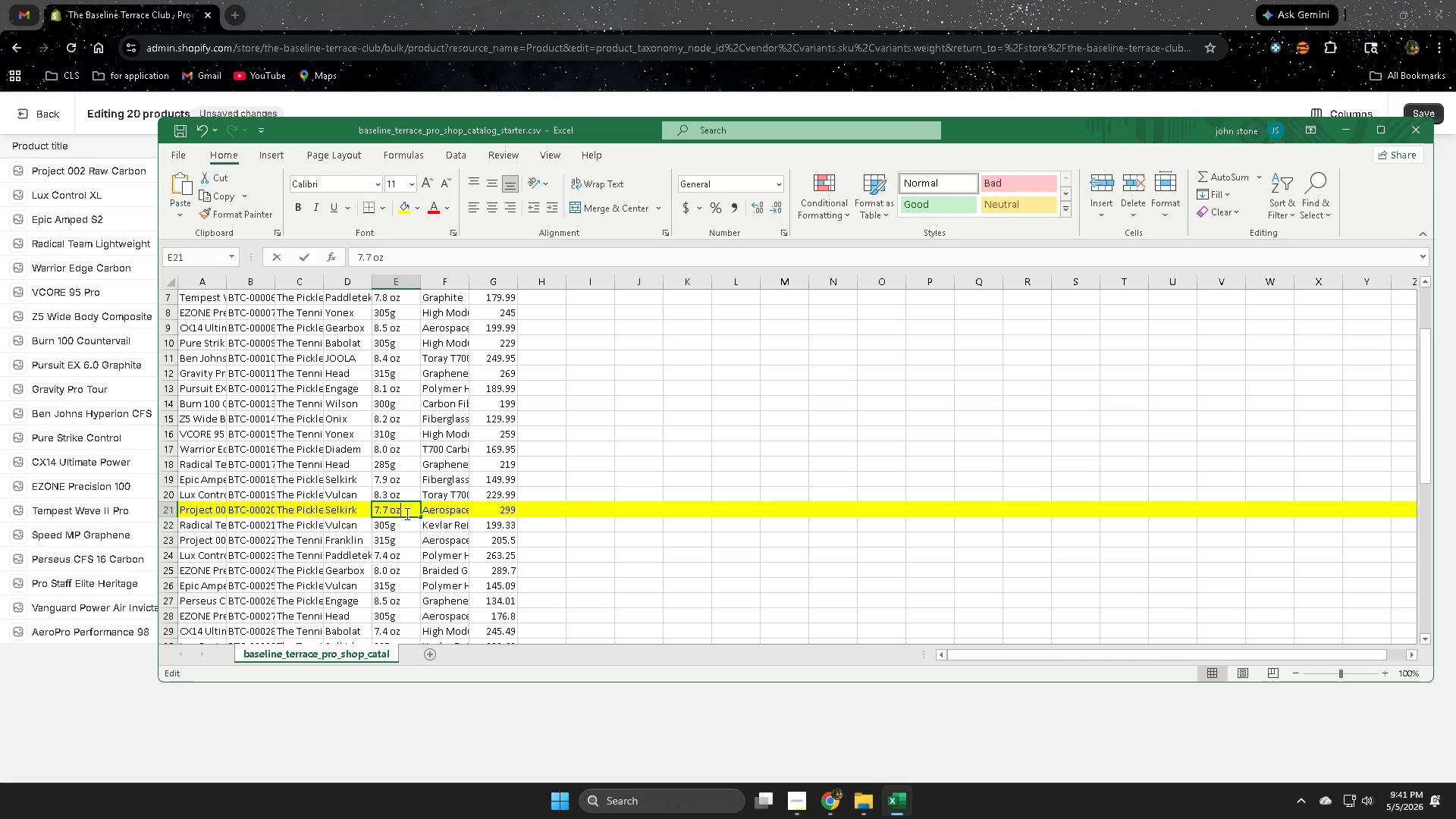 
triple_click([406, 513])
 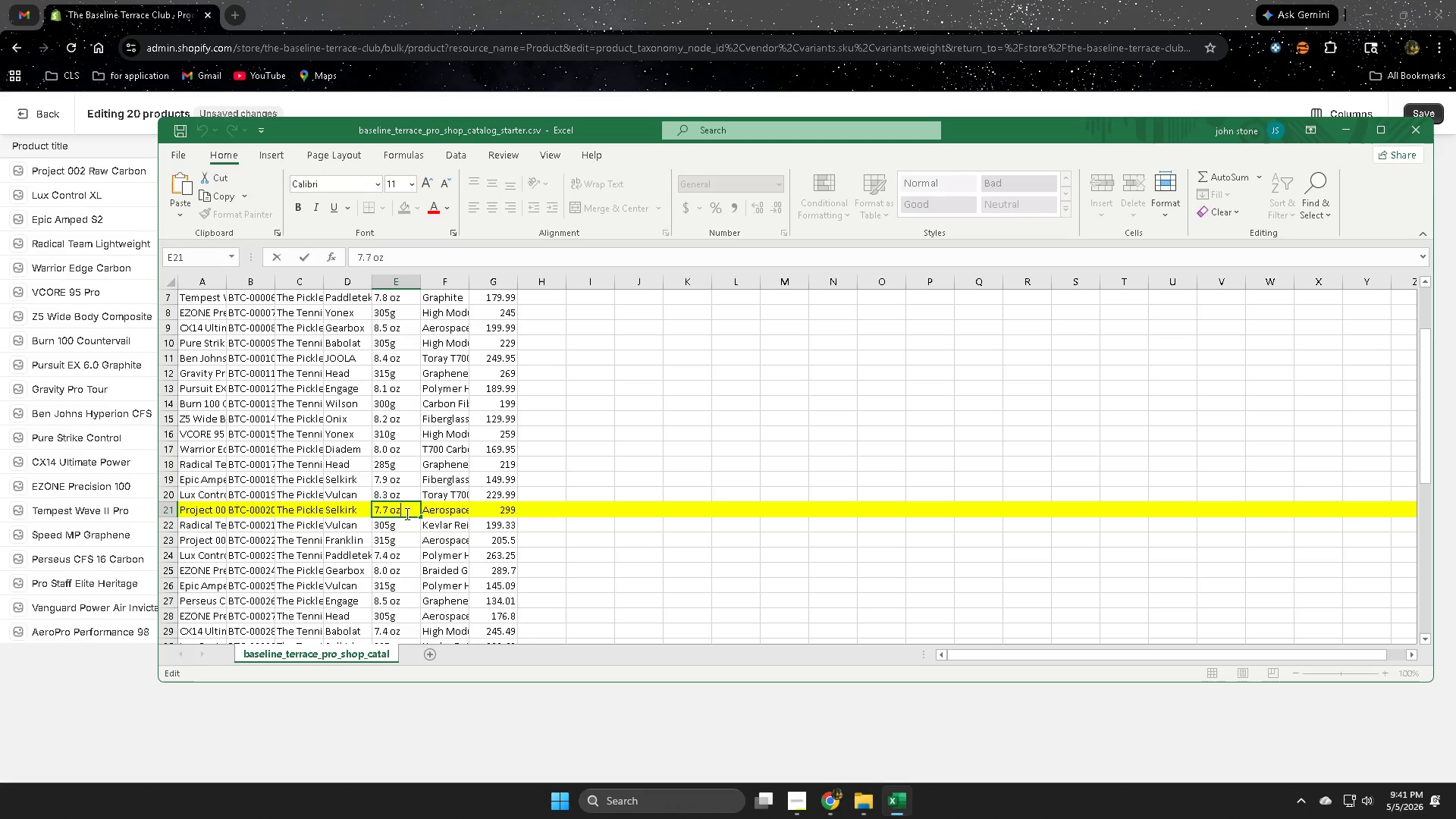 
triple_click([406, 513])
 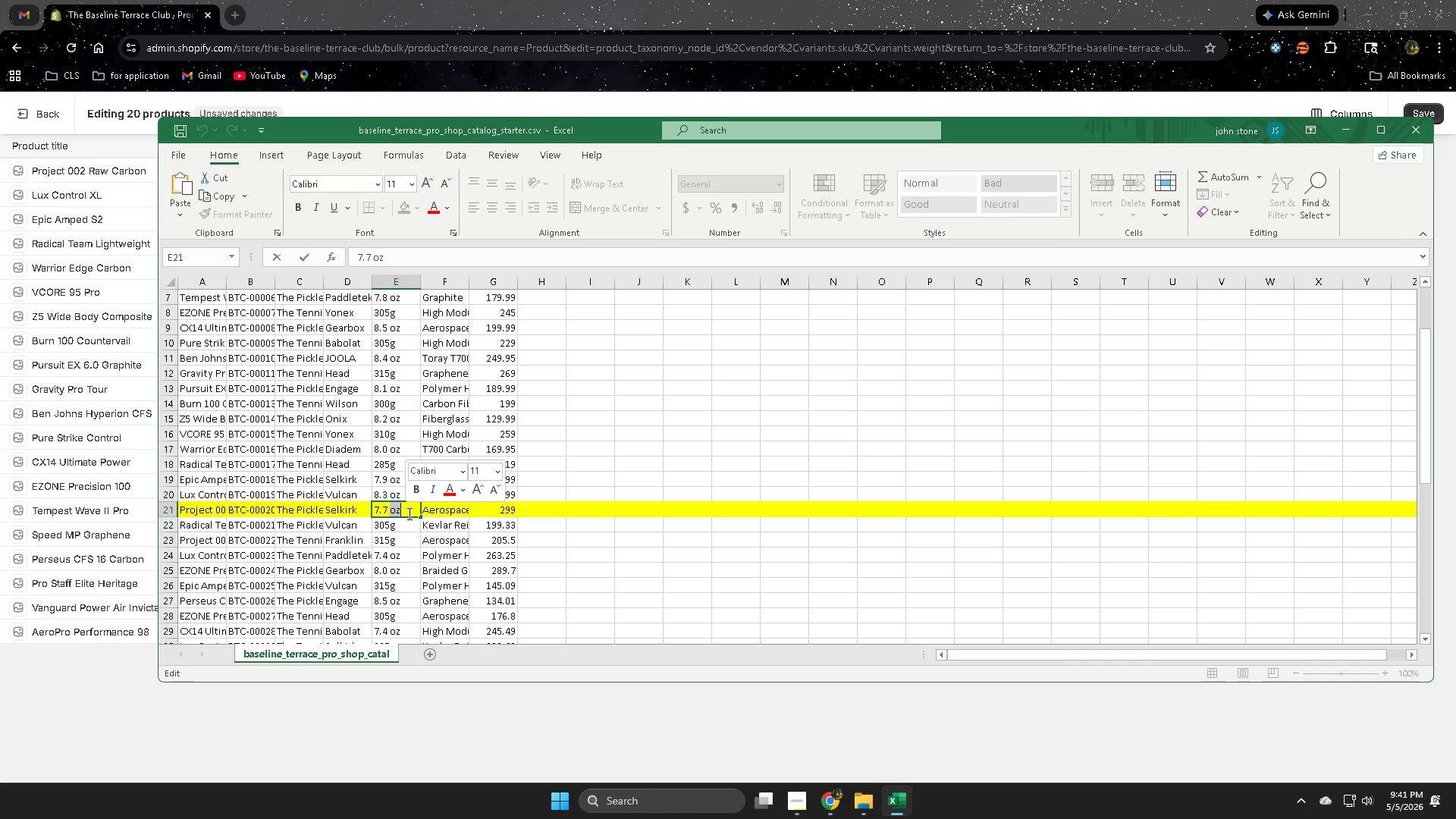 
triple_click([410, 513])
 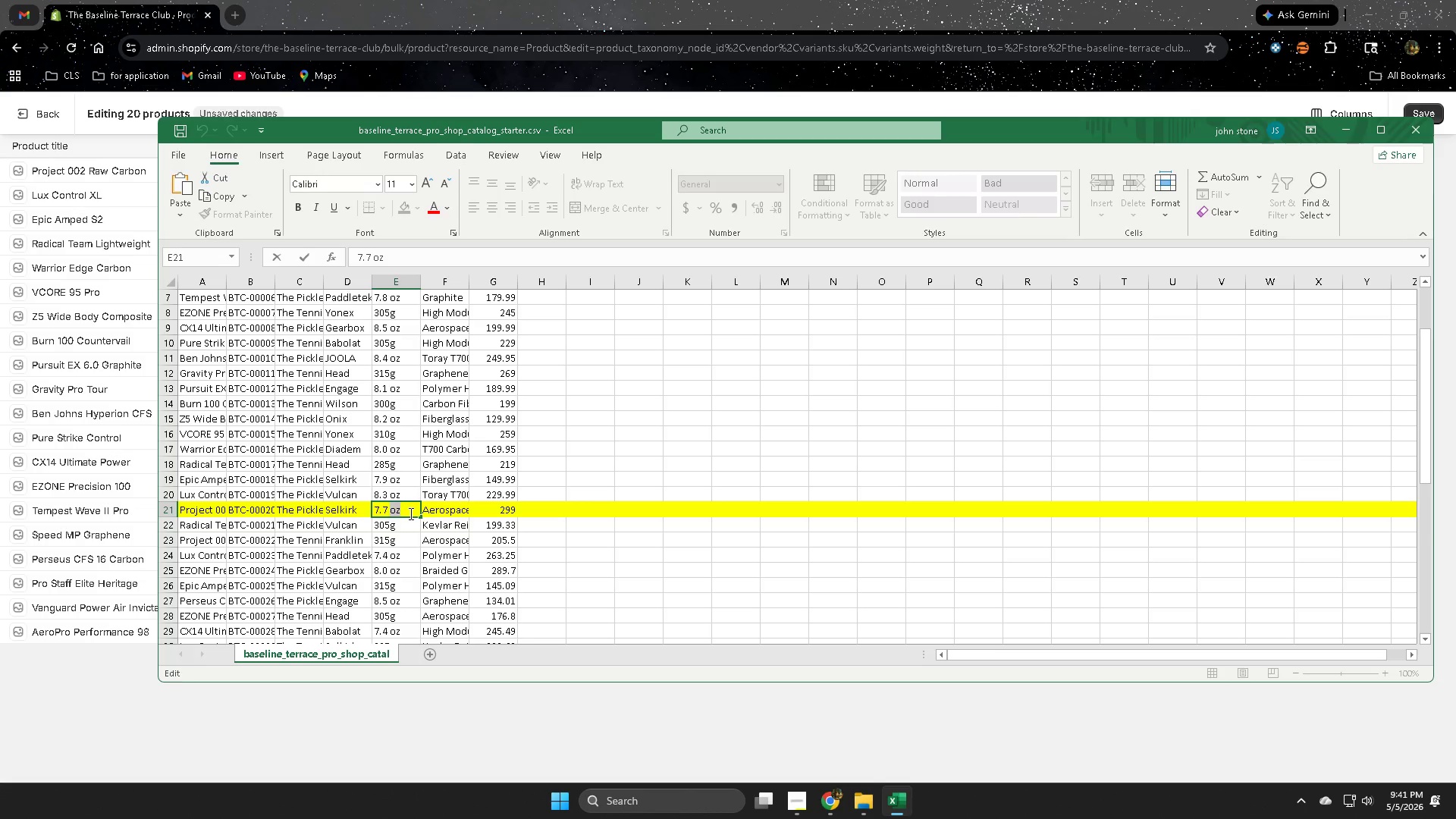 
triple_click([410, 513])
 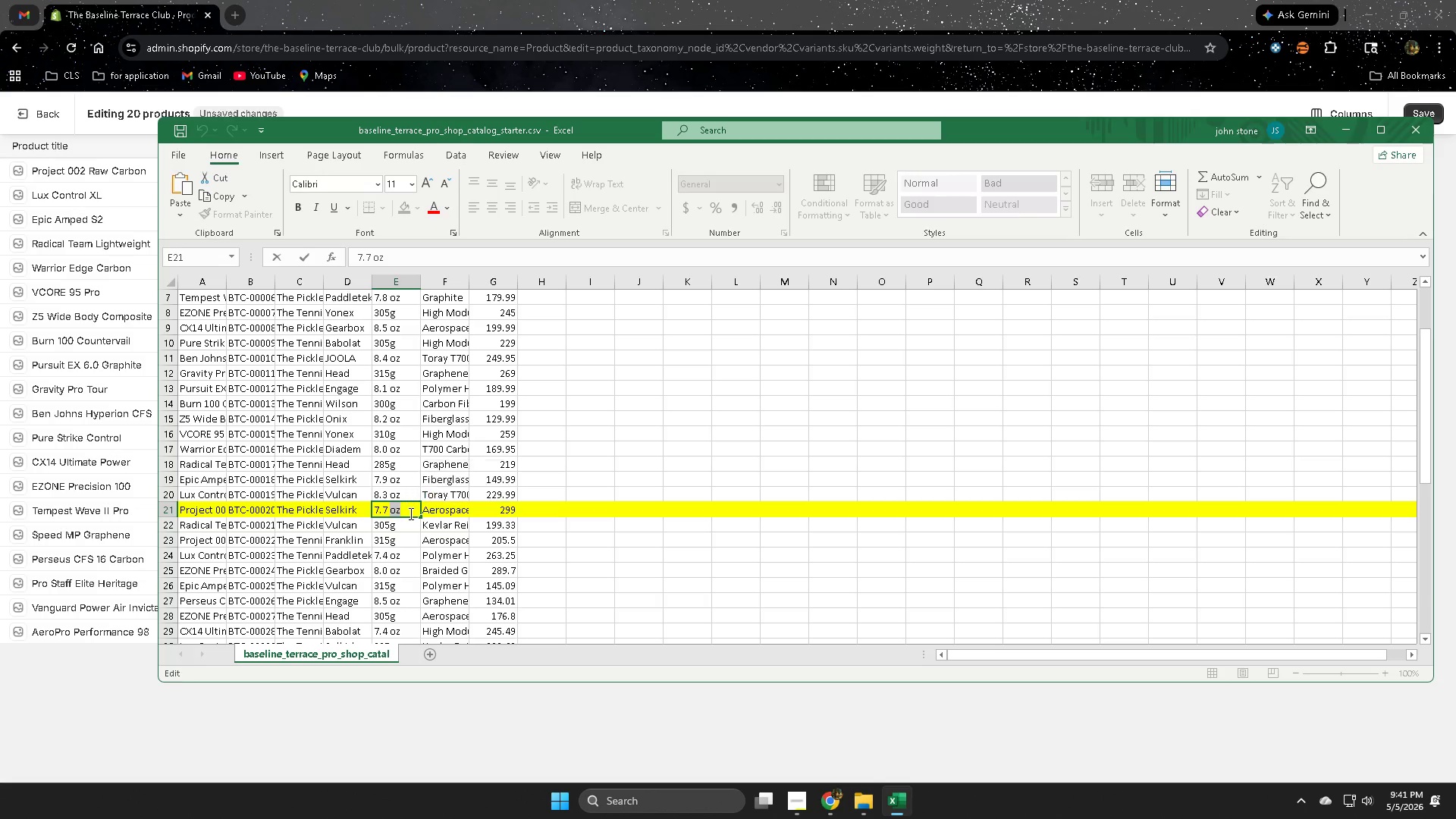 
triple_click([410, 513])
 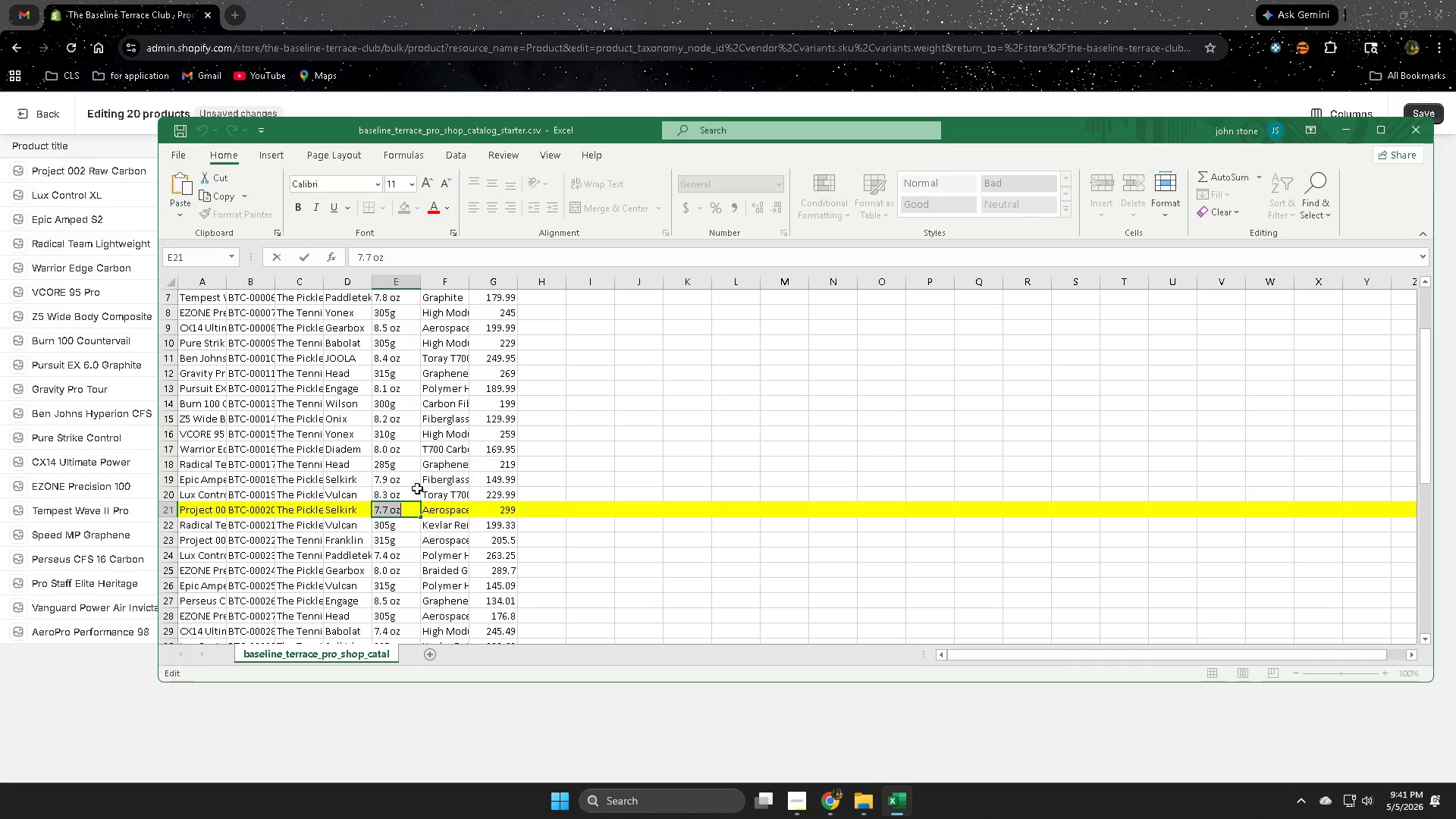 
key(Control+ControlLeft)
 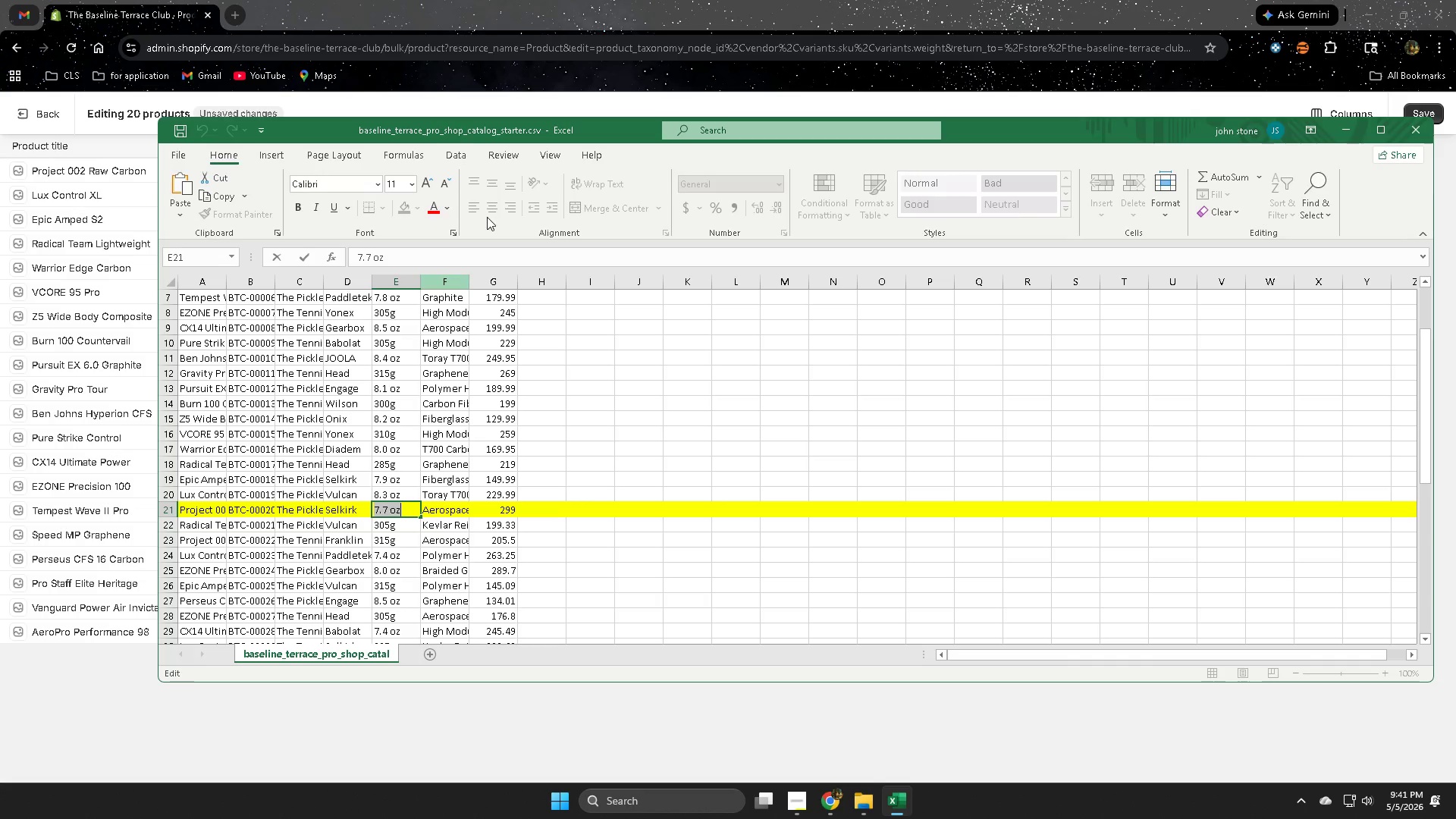 
key(Control+C)
 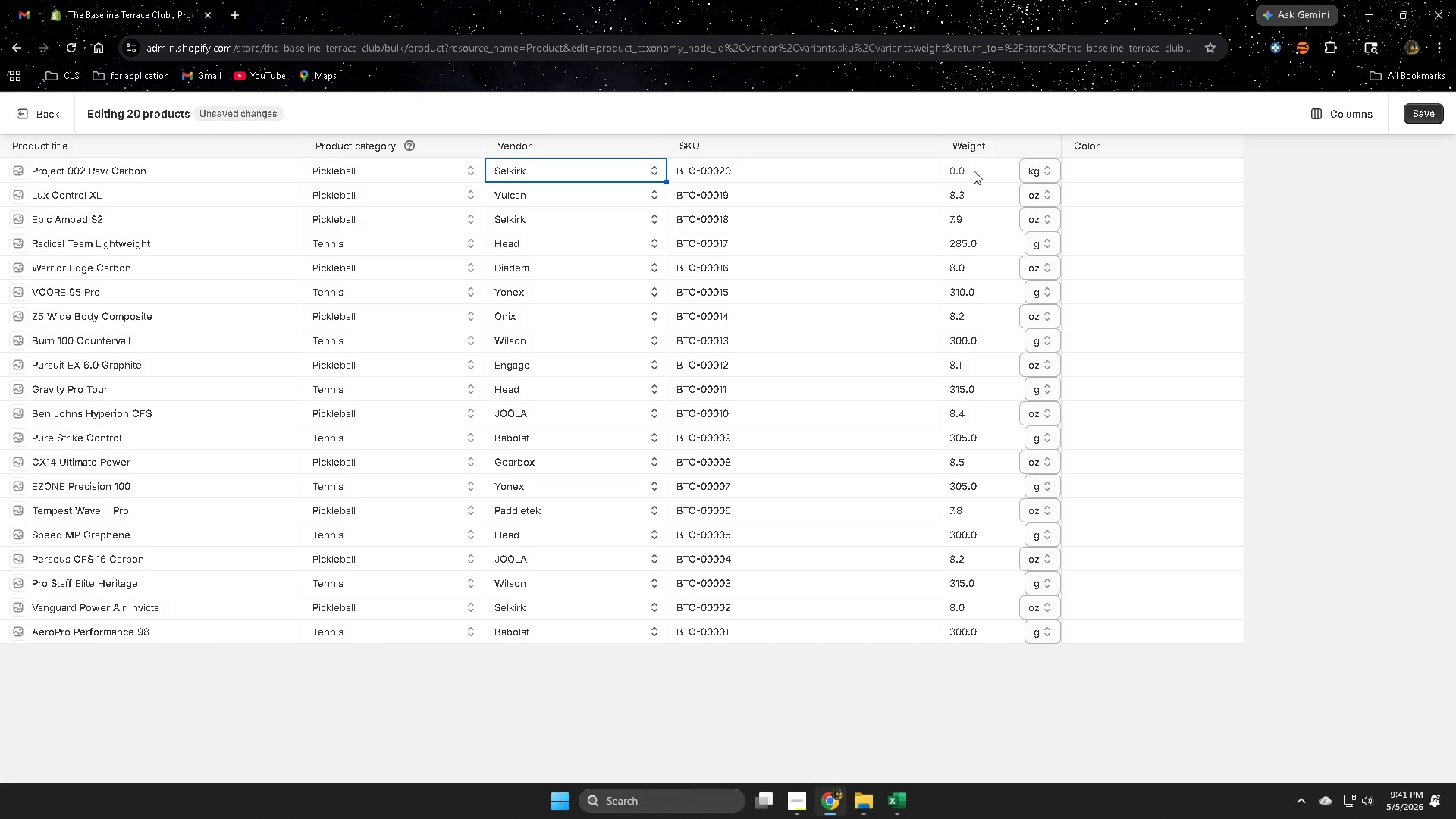 
double_click([974, 171])
 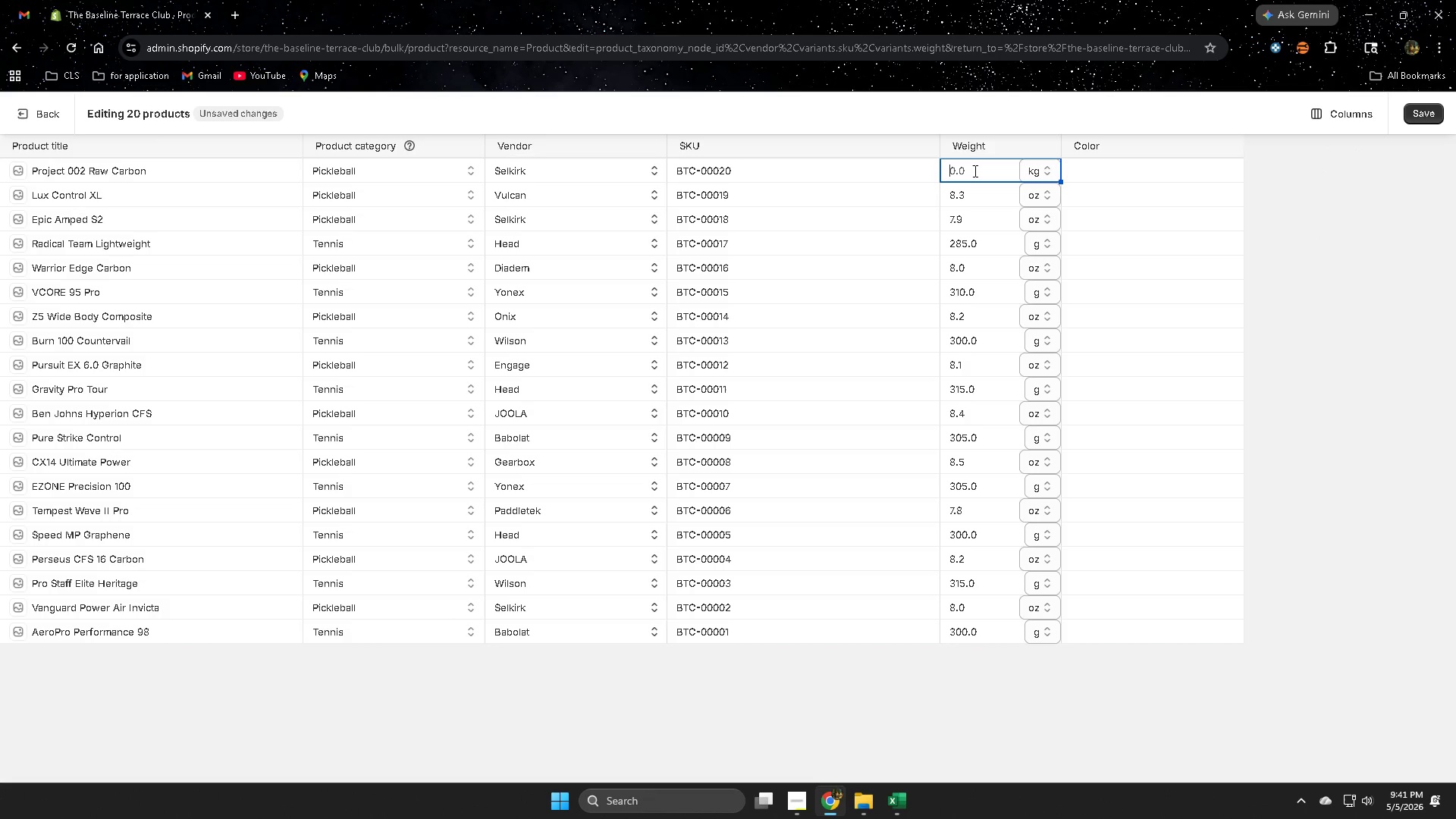 
key(Control+ControlLeft)
 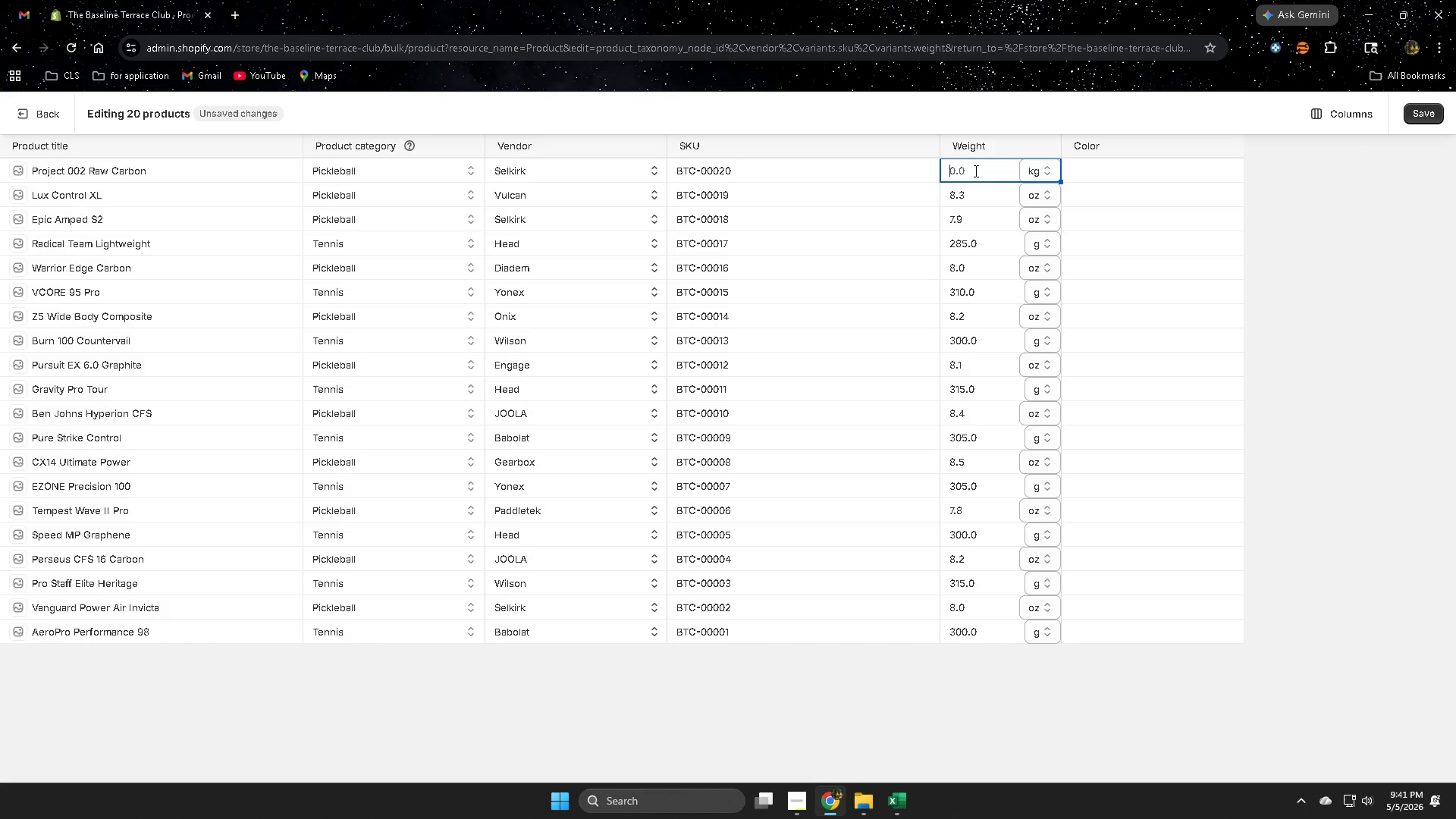 
key(Control+V)
 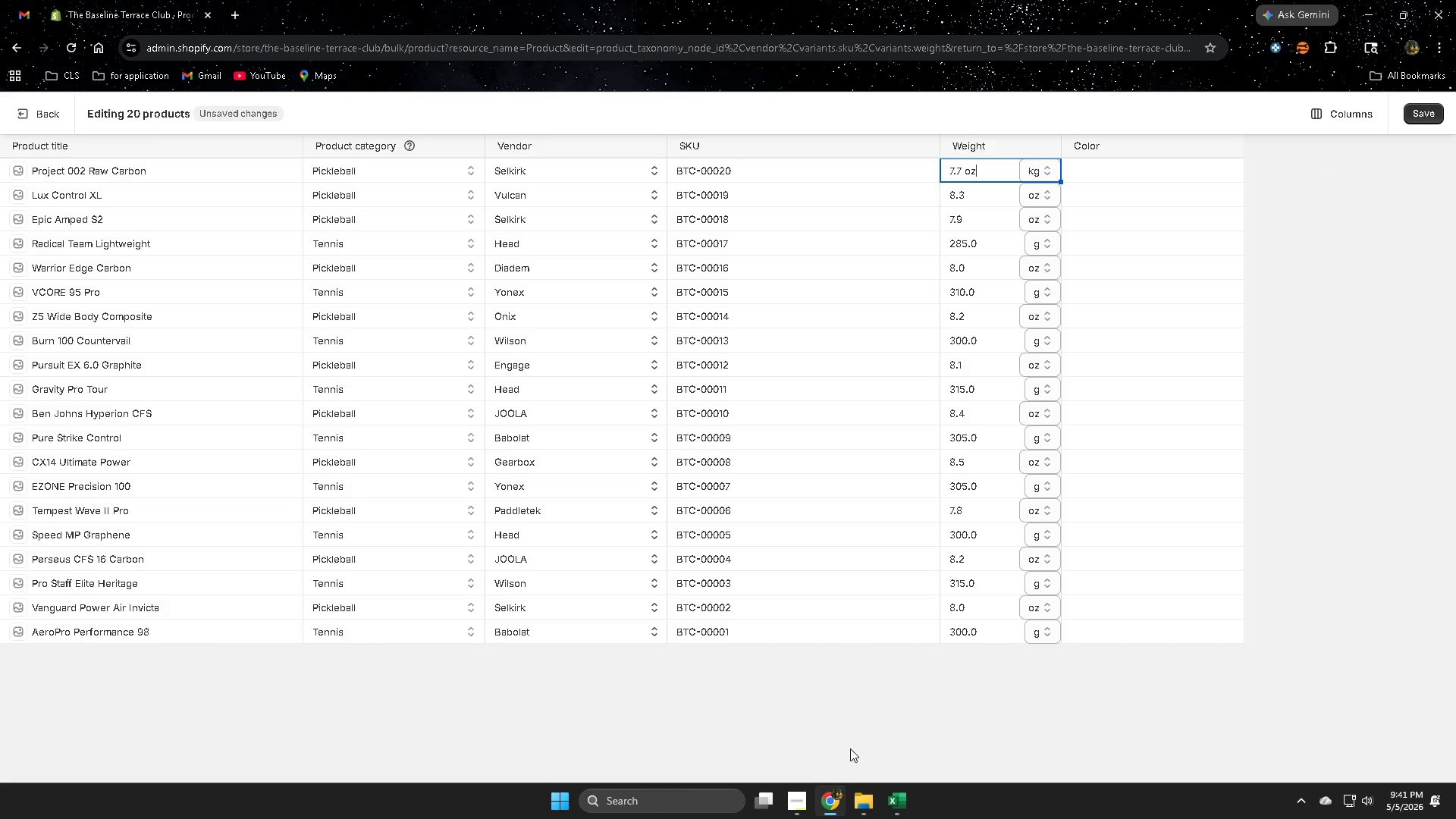 
left_click([849, 716])
 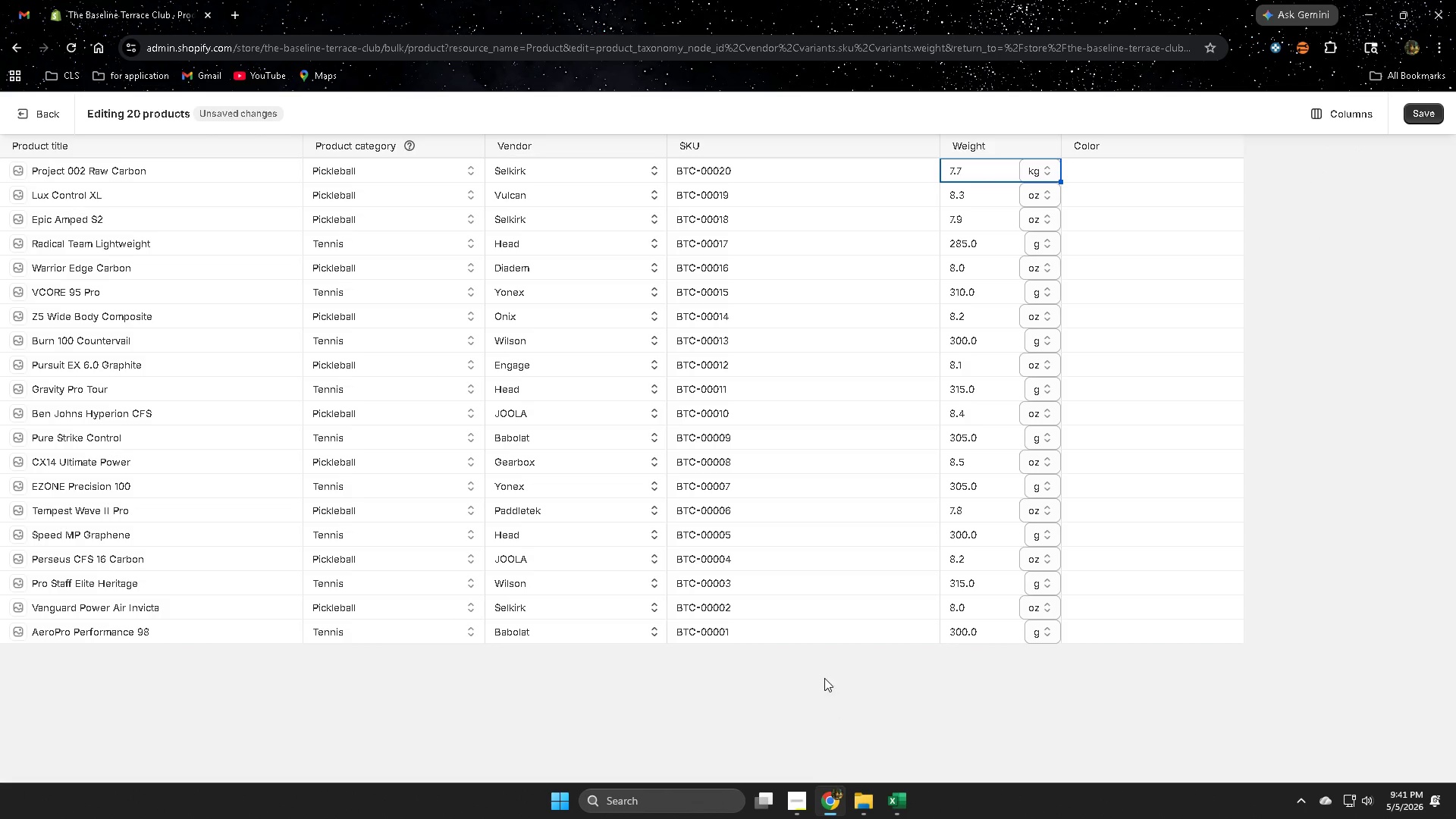 
scroll: coordinate [824, 673], scroll_direction: up, amount: 2.0
 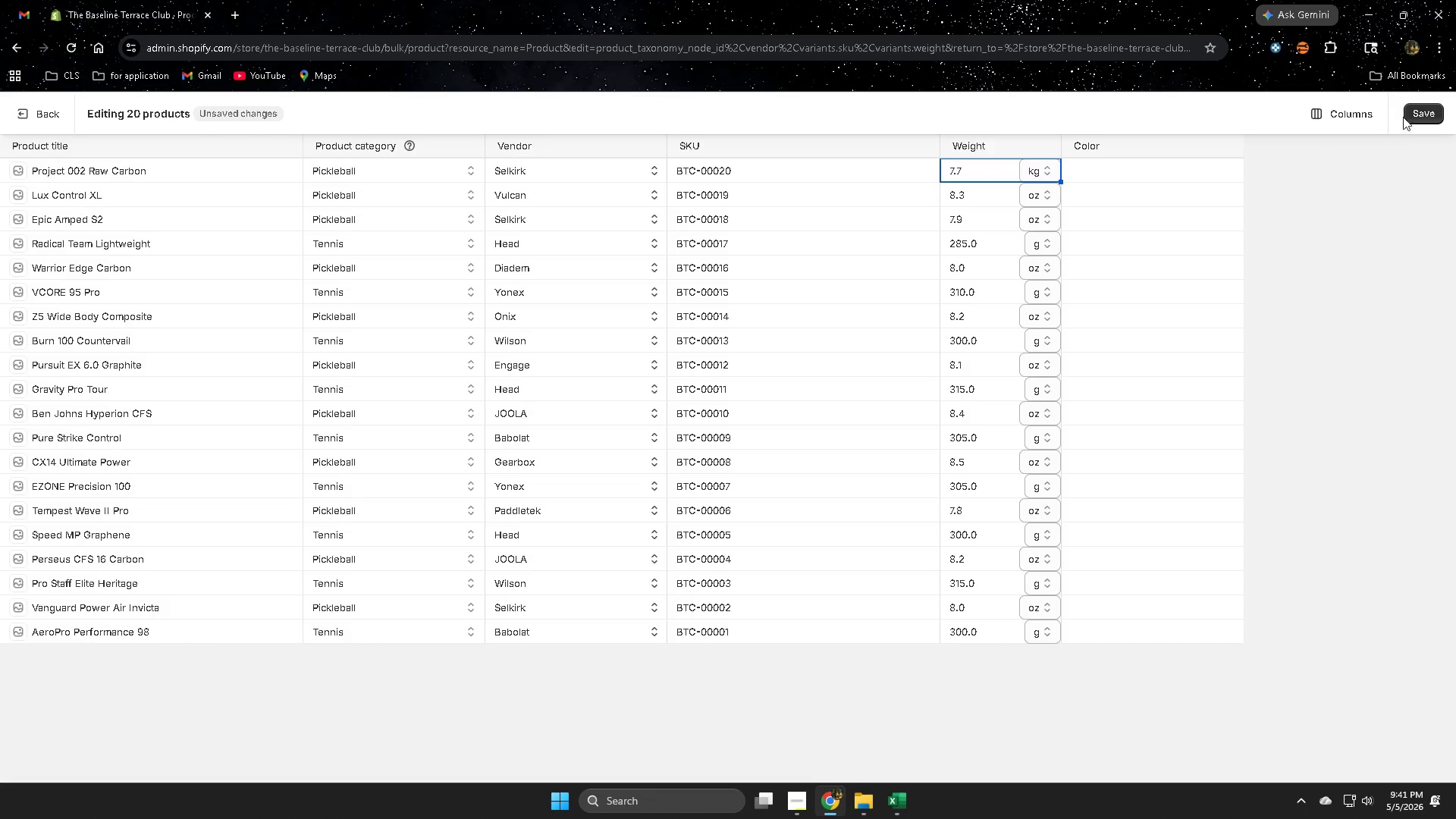 
left_click([1423, 115])
 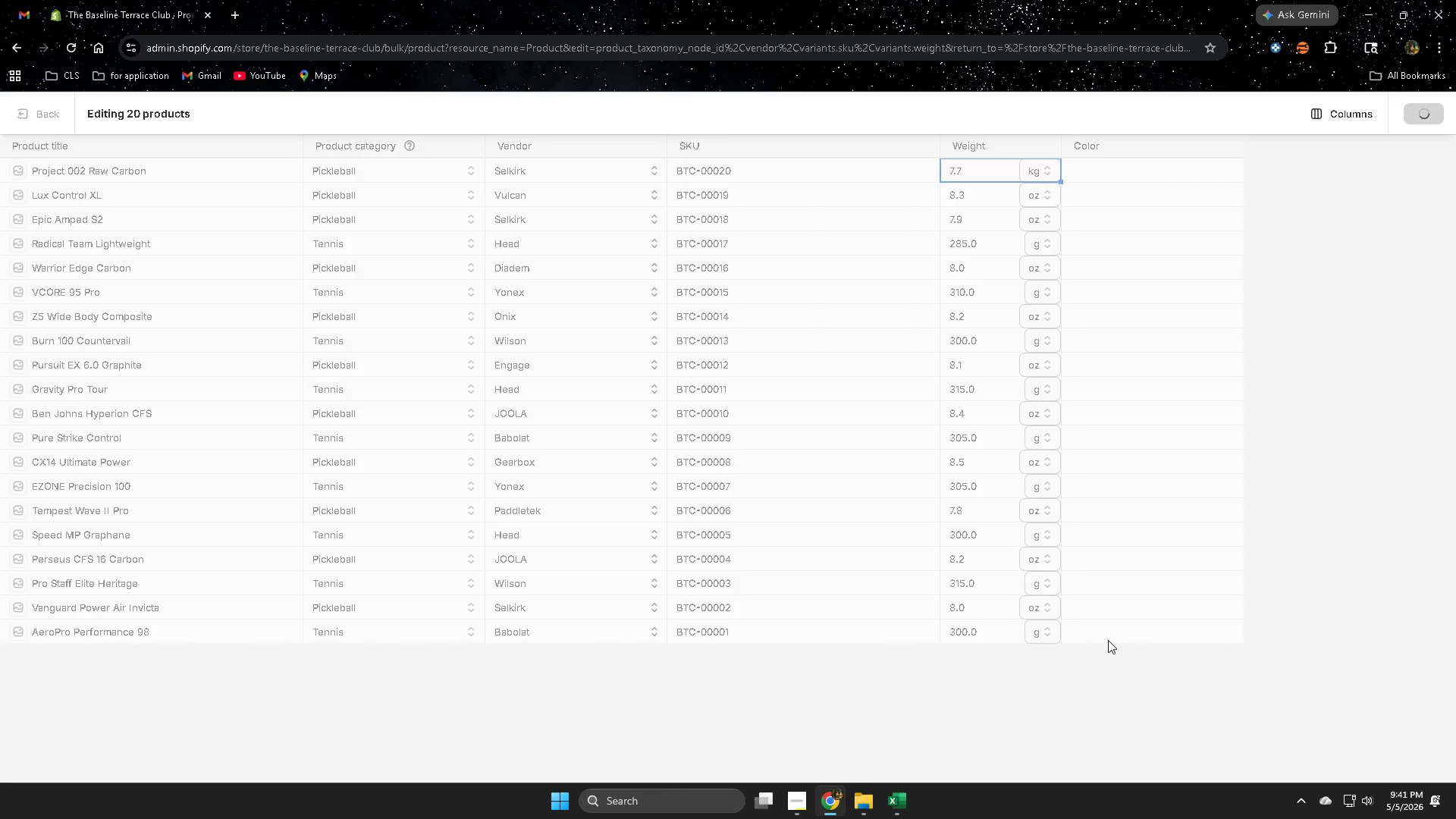 
wait(9.59)
 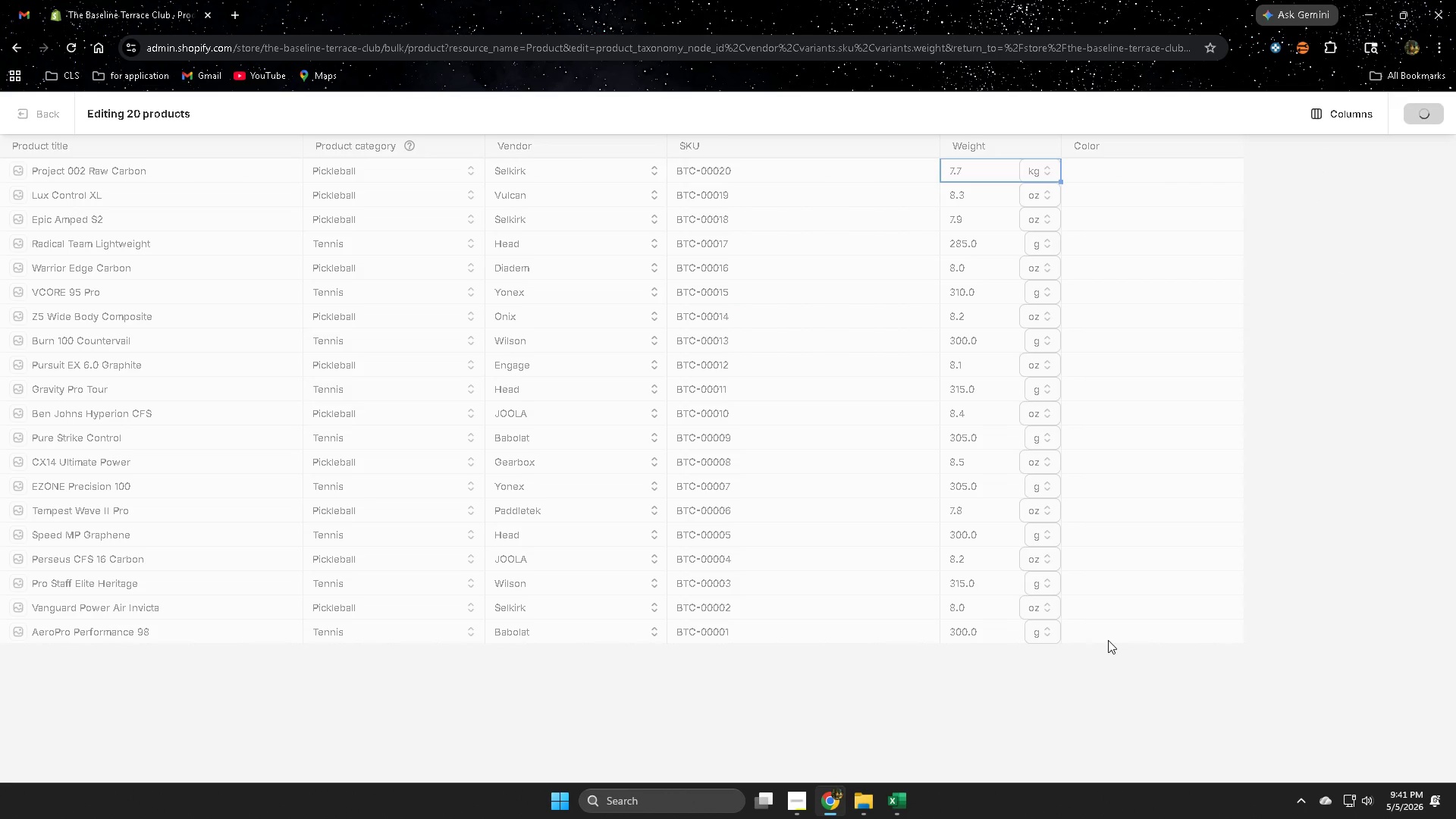 
mouse_move([886, 796])
 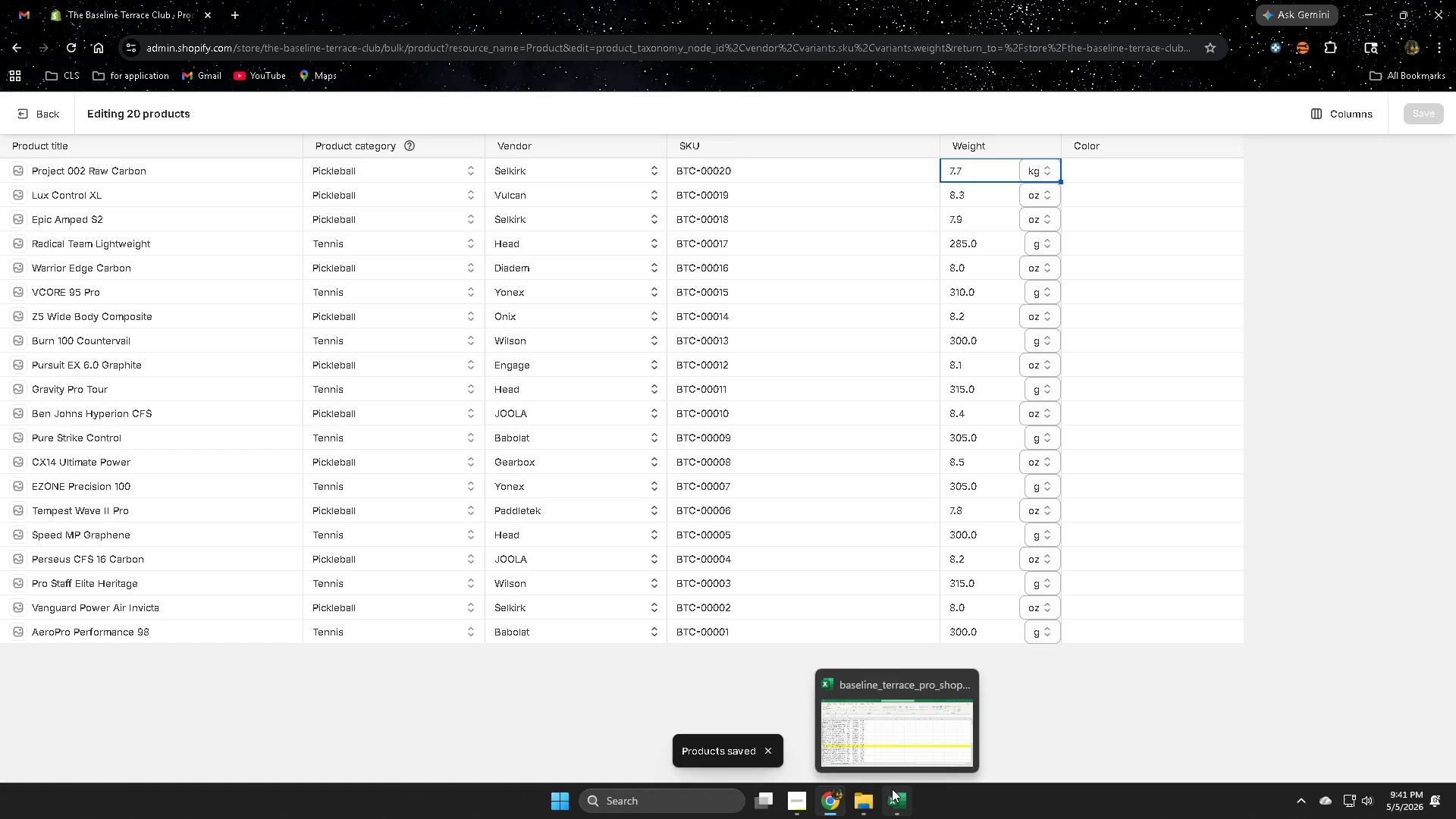 
mouse_move([858, 741])
 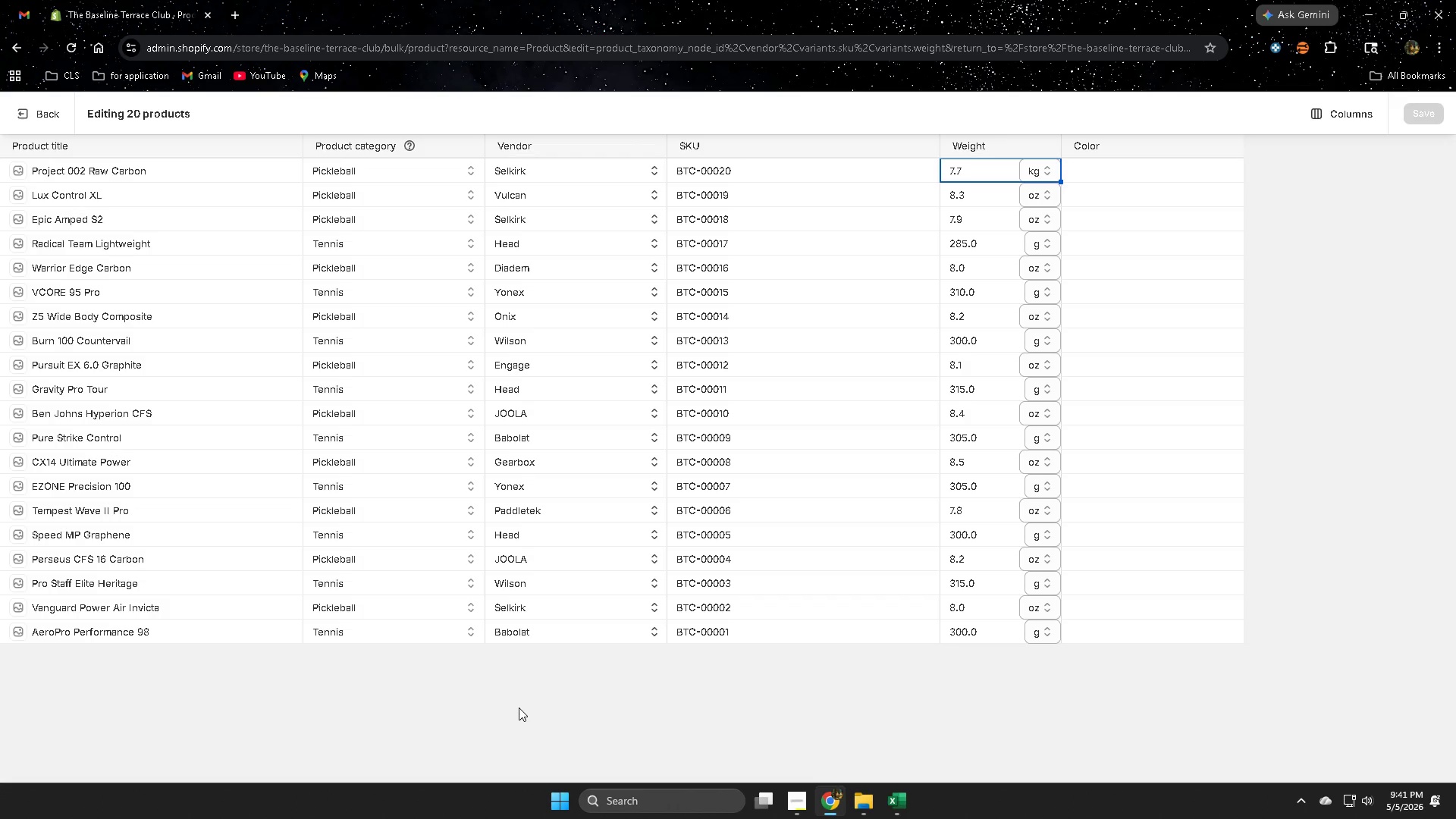 
wait(6.31)
 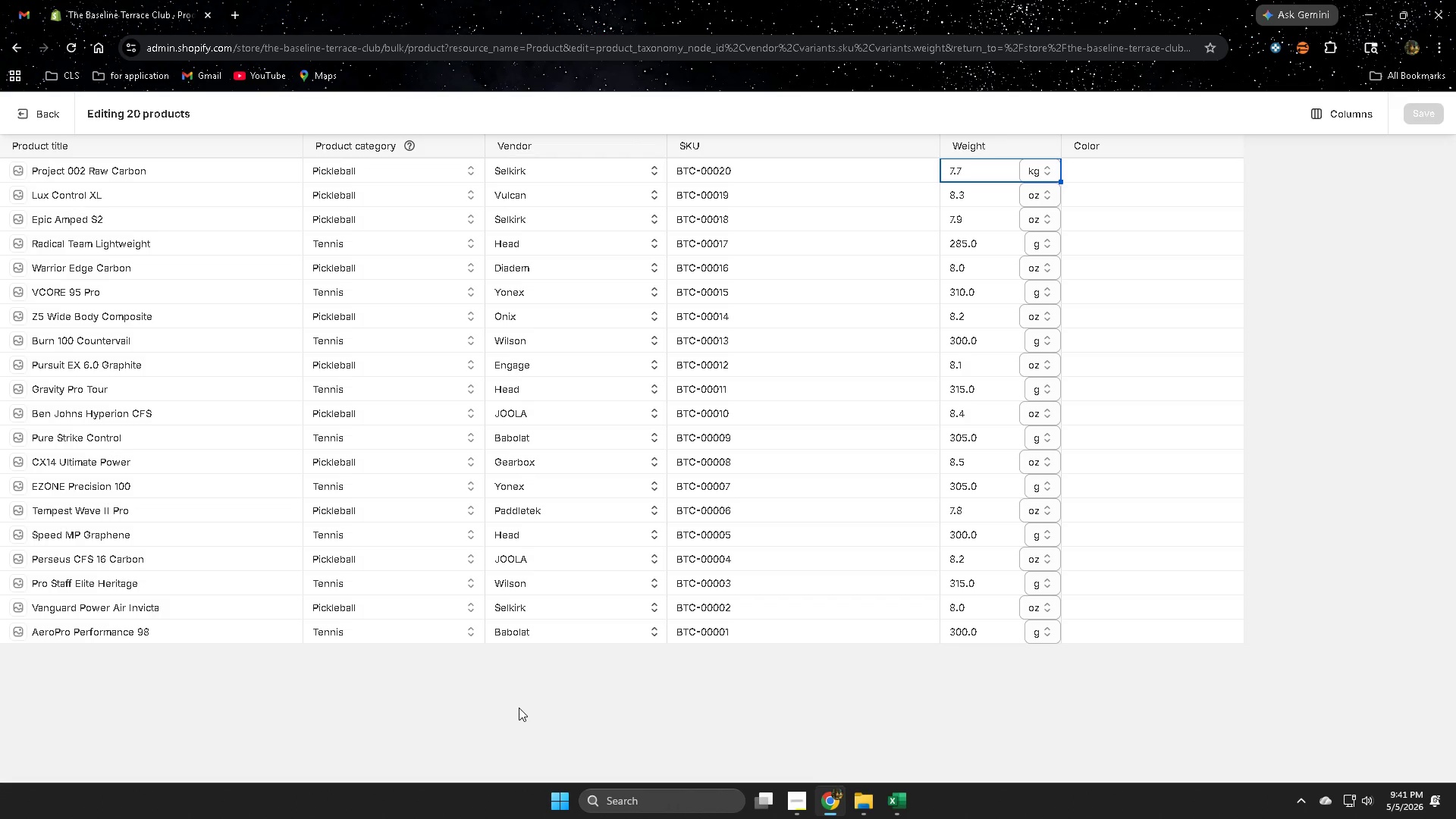 
left_click([902, 799])
 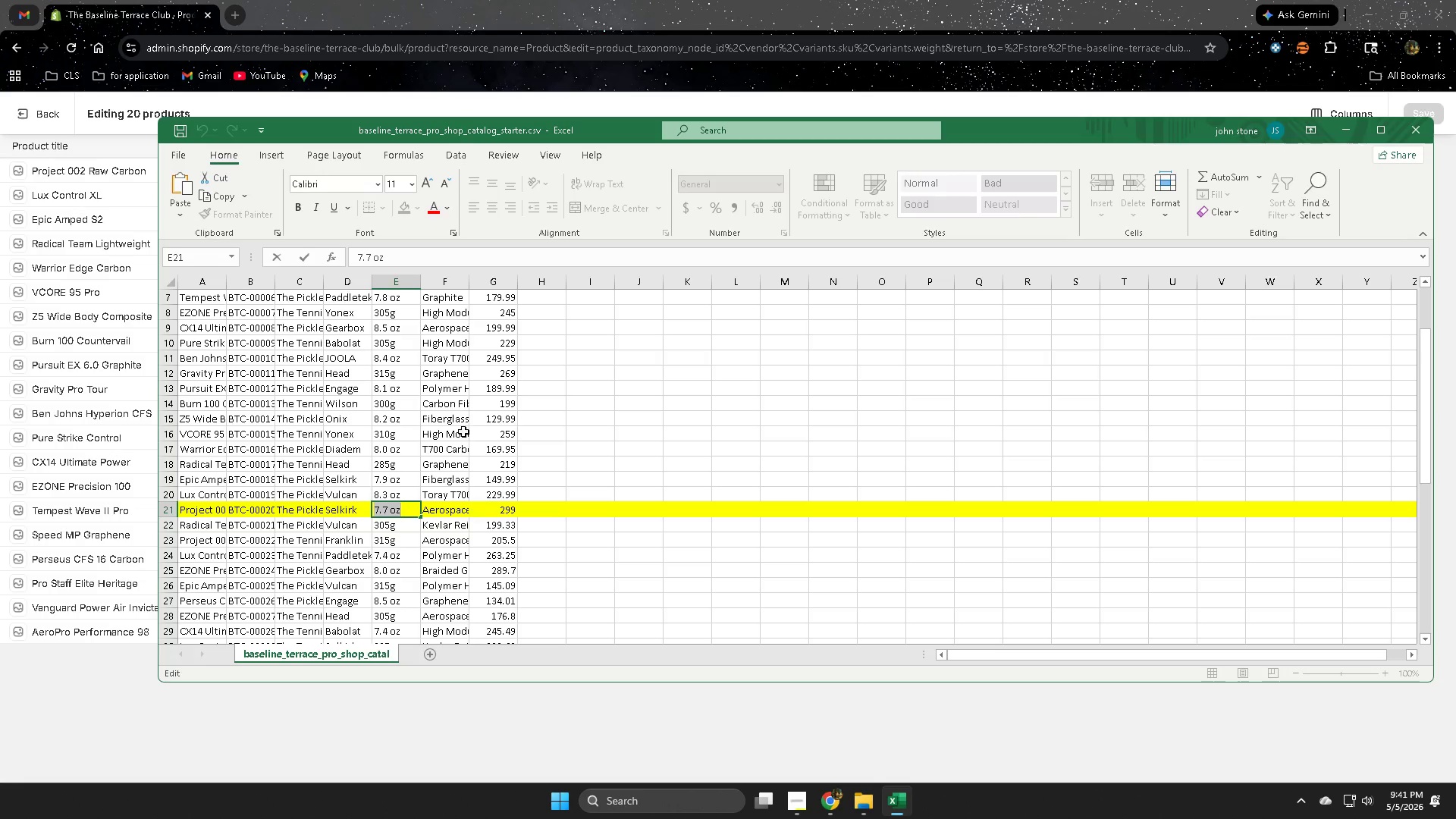 
left_click([632, 479])
 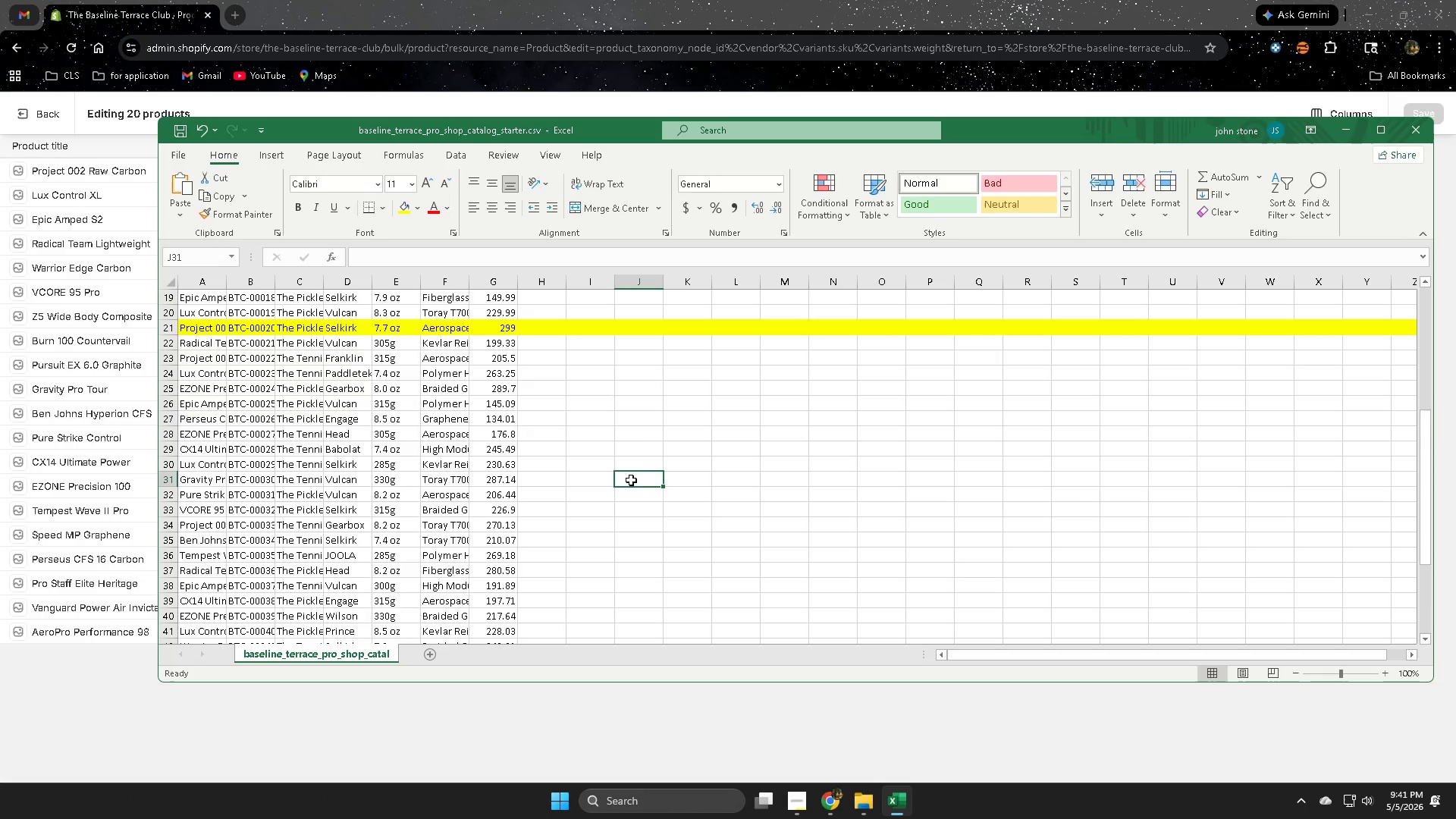 
scroll: coordinate [630, 480], scroll_direction: down, amount: 7.0
 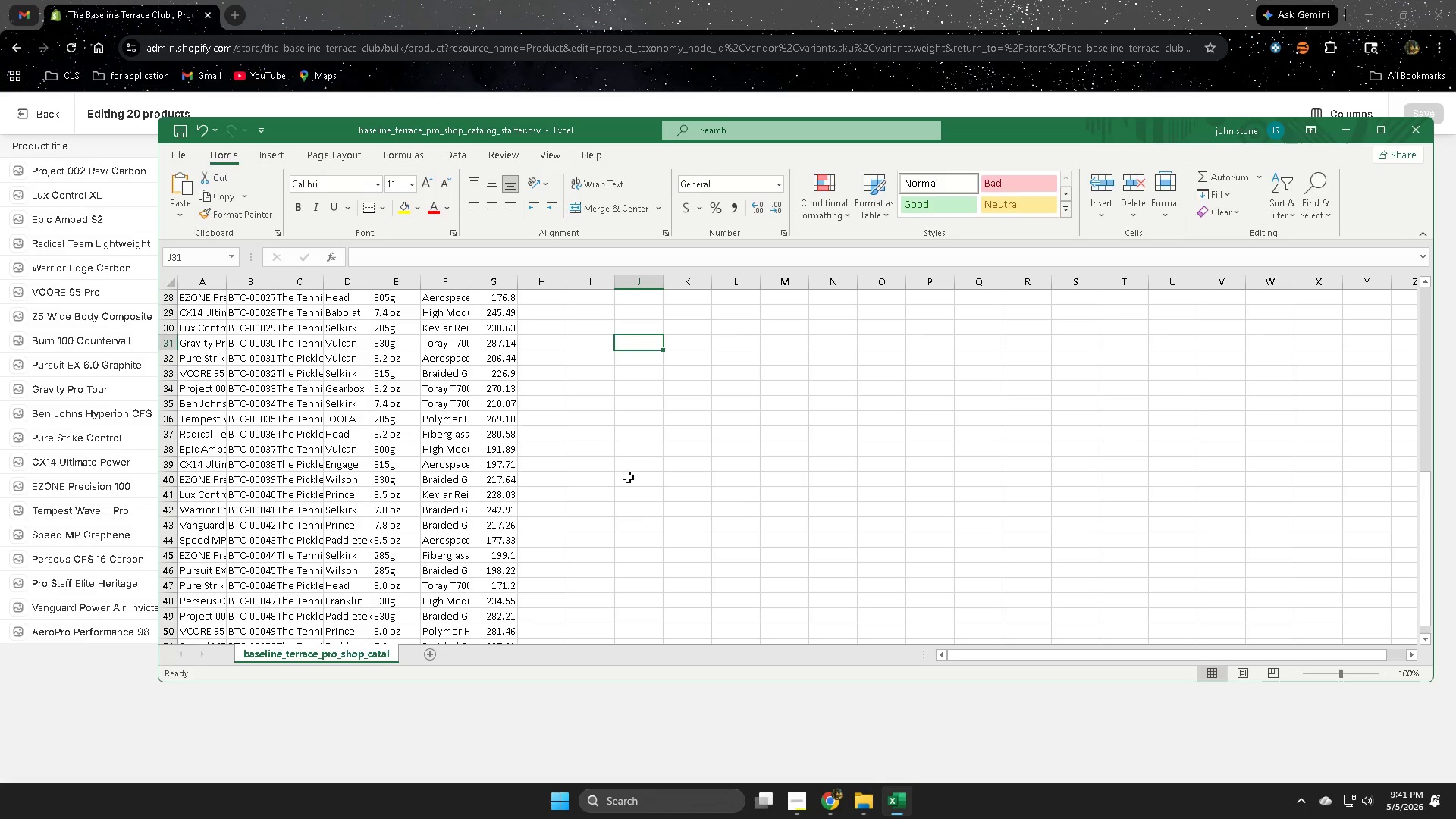 
scroll: coordinate [613, 482], scroll_direction: up, amount: 5.0
 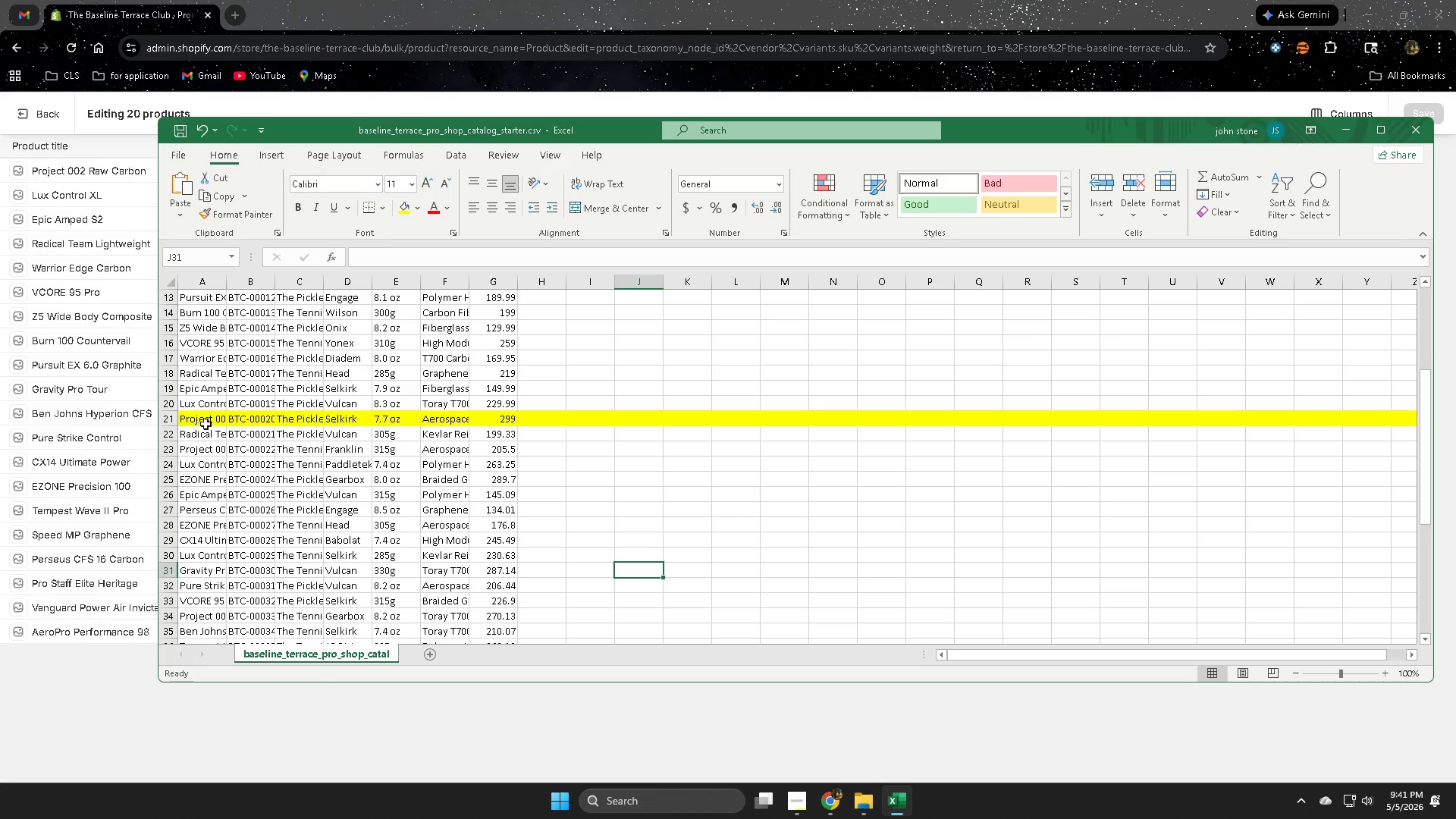 
left_click_drag(start_coordinate=[536, 0], to_coordinate=[543, 0])
 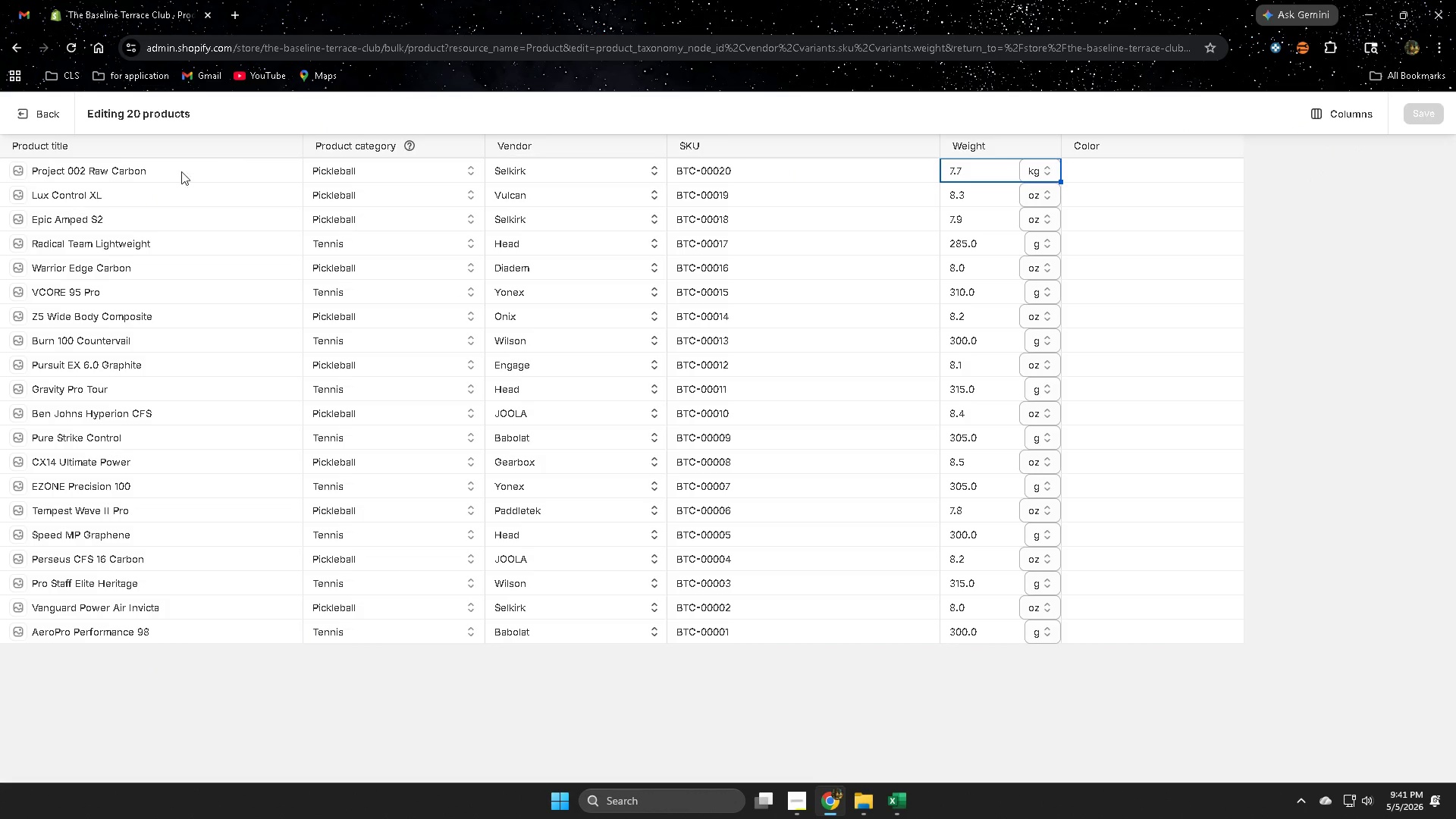 
double_click([181, 171])
 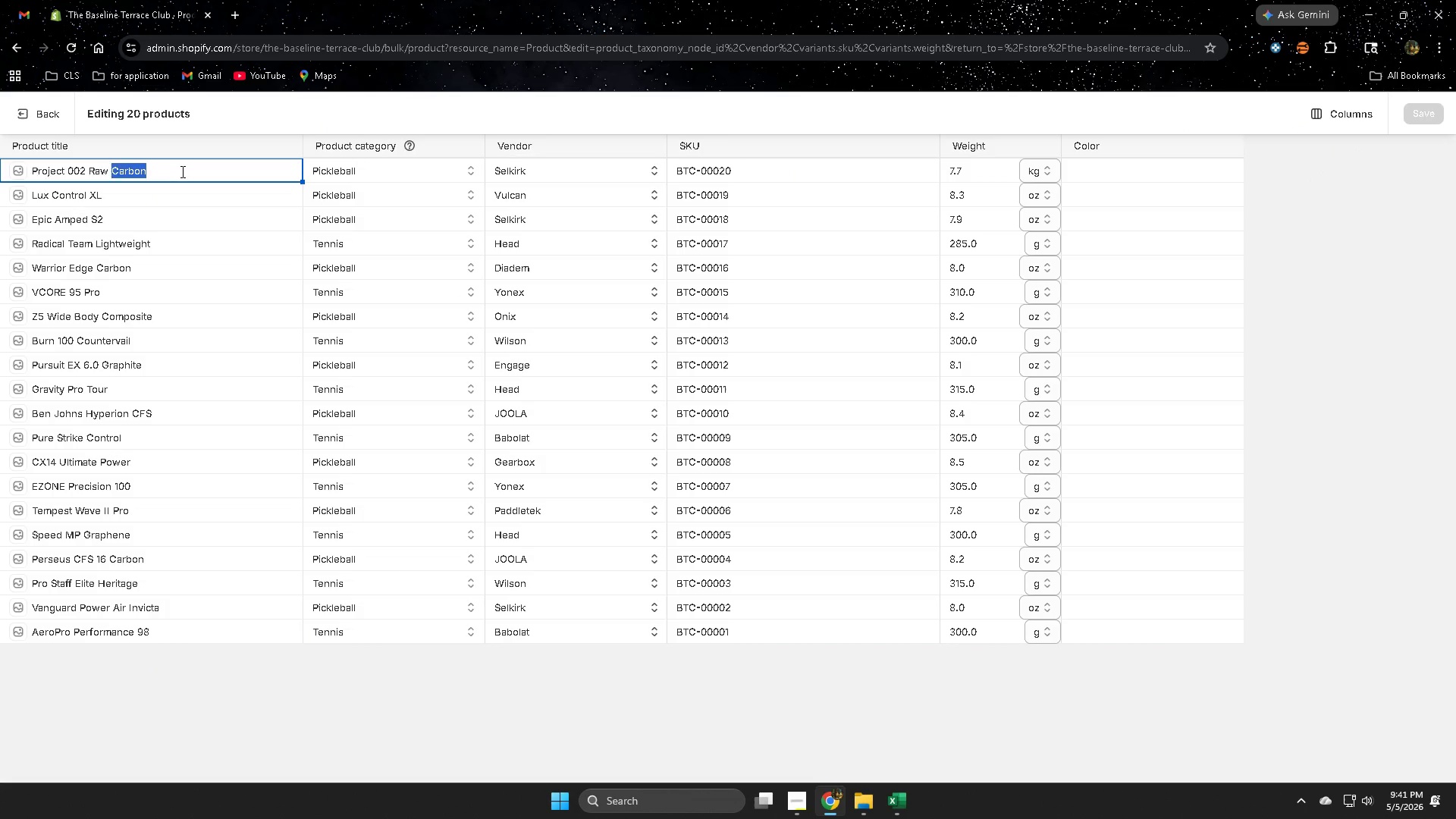 
triple_click([181, 171])
 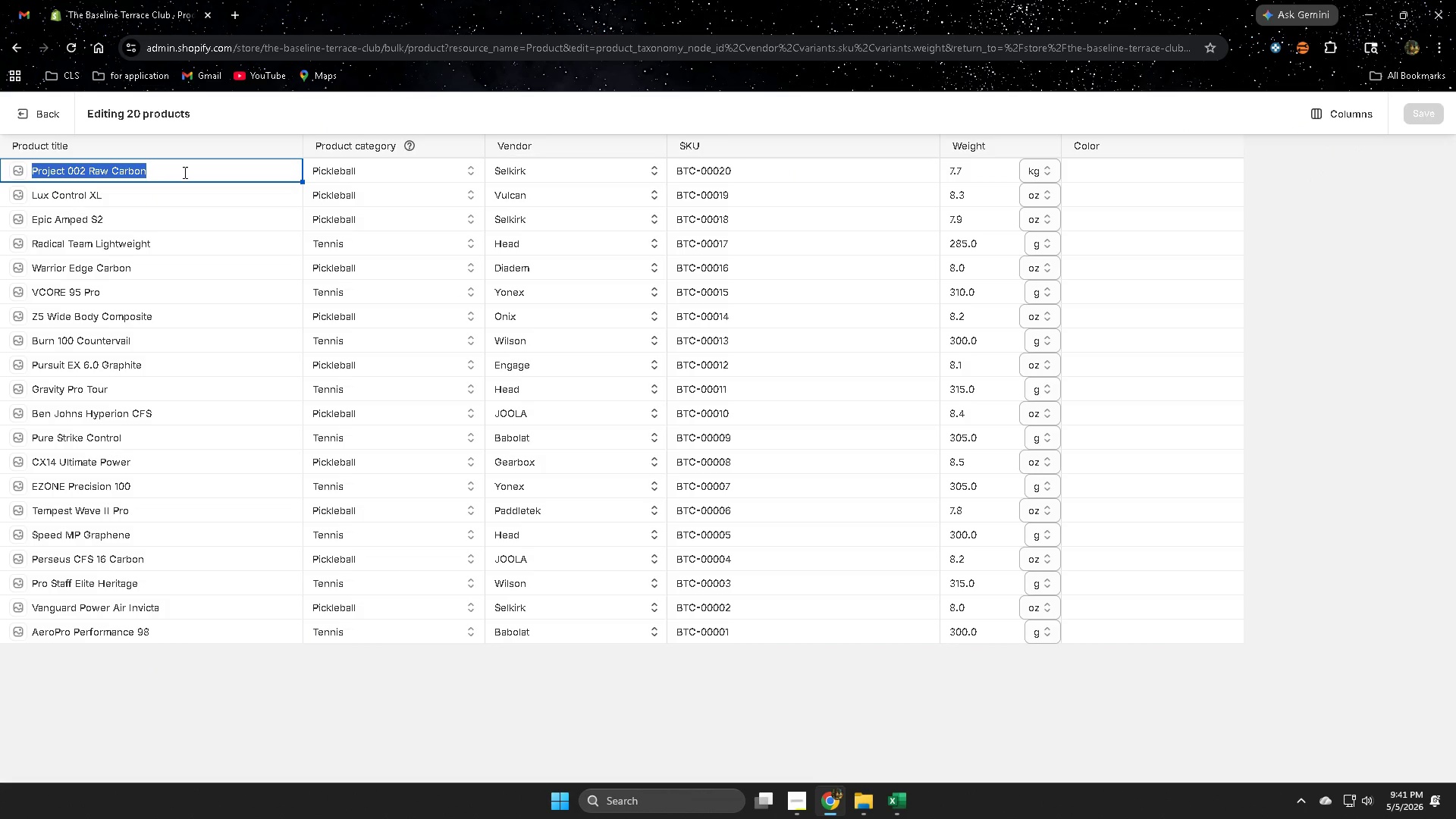 
key(Control+ControlLeft)
 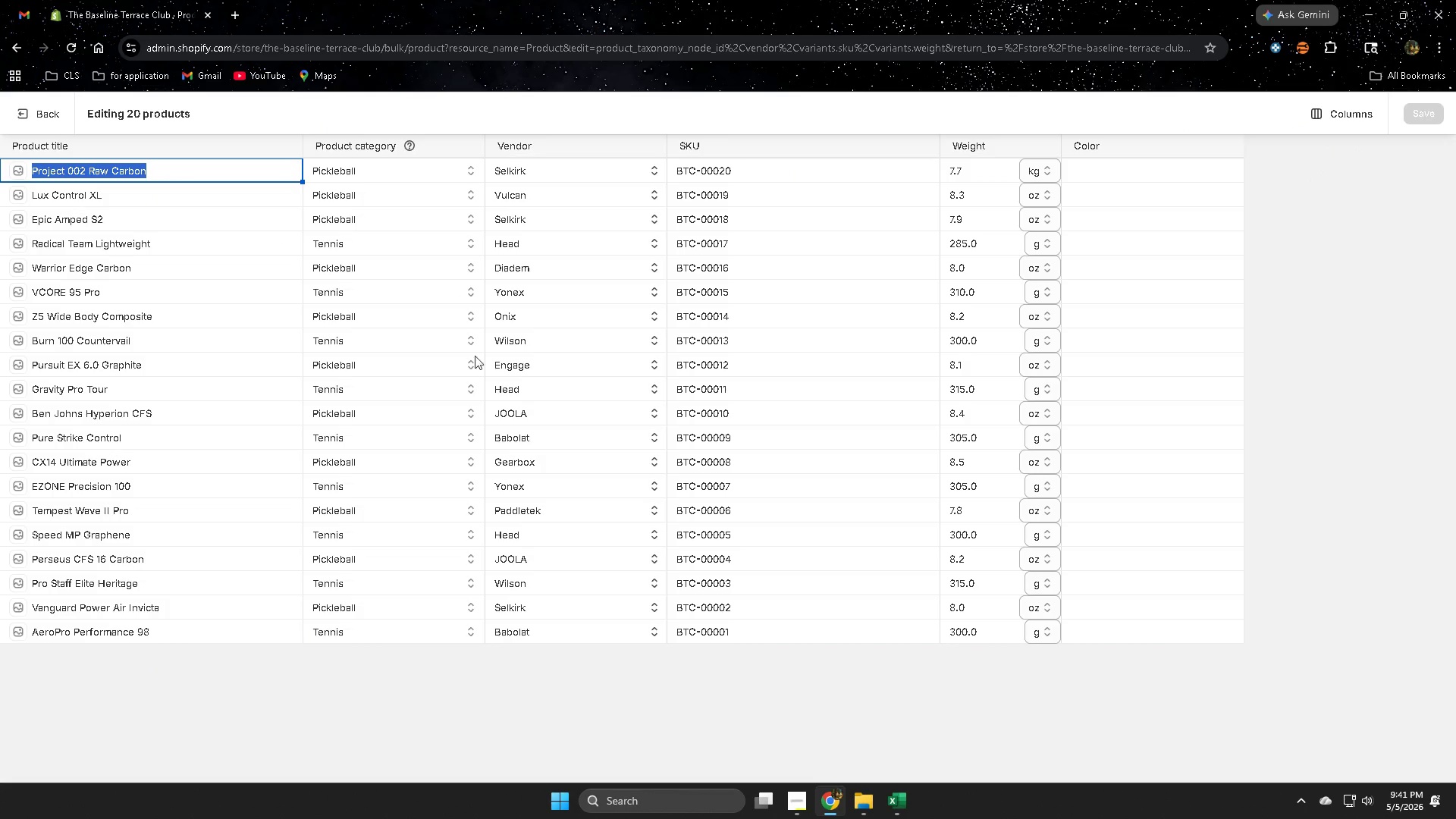 
key(Control+C)
 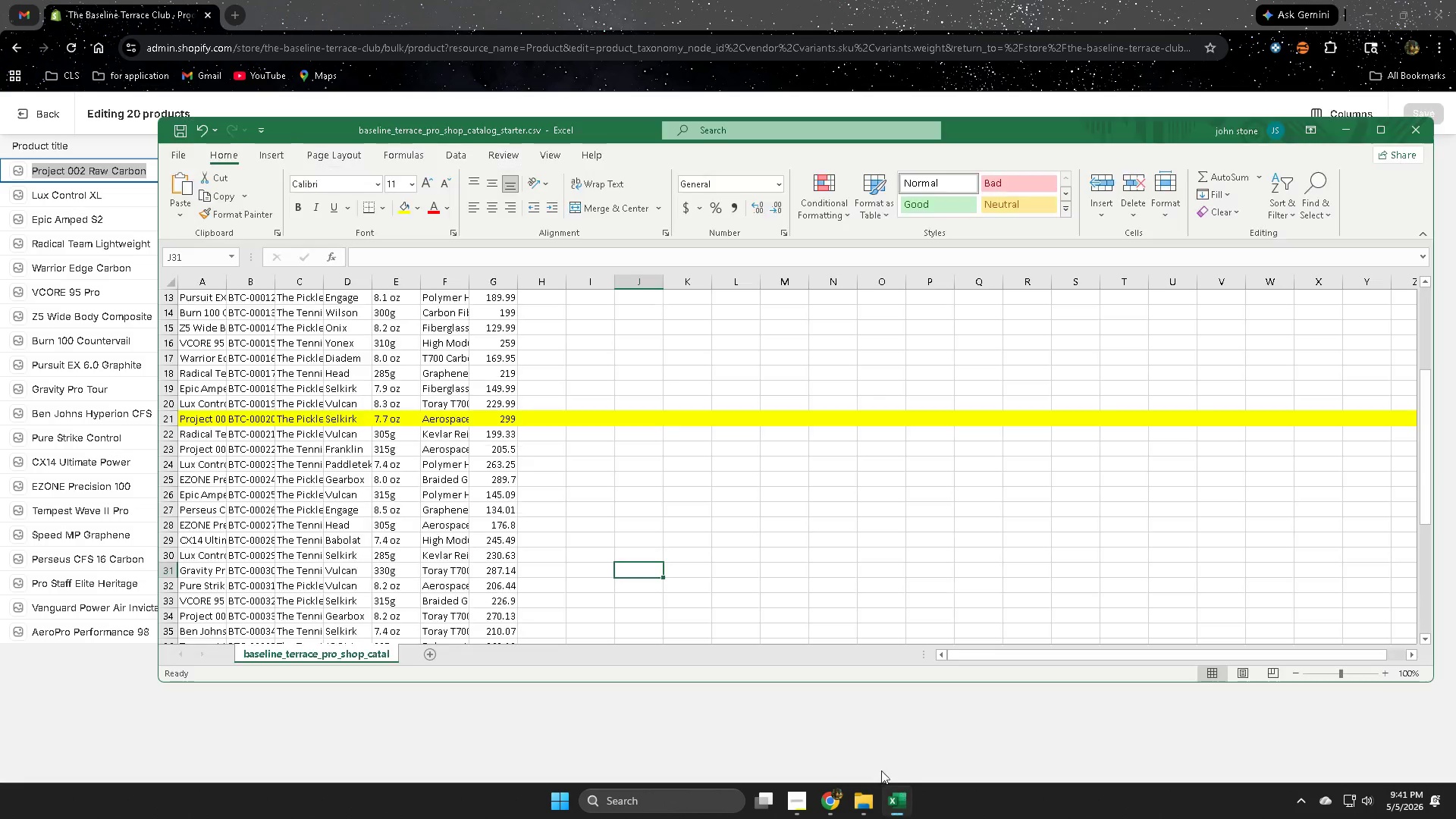 
left_click([743, 337])
 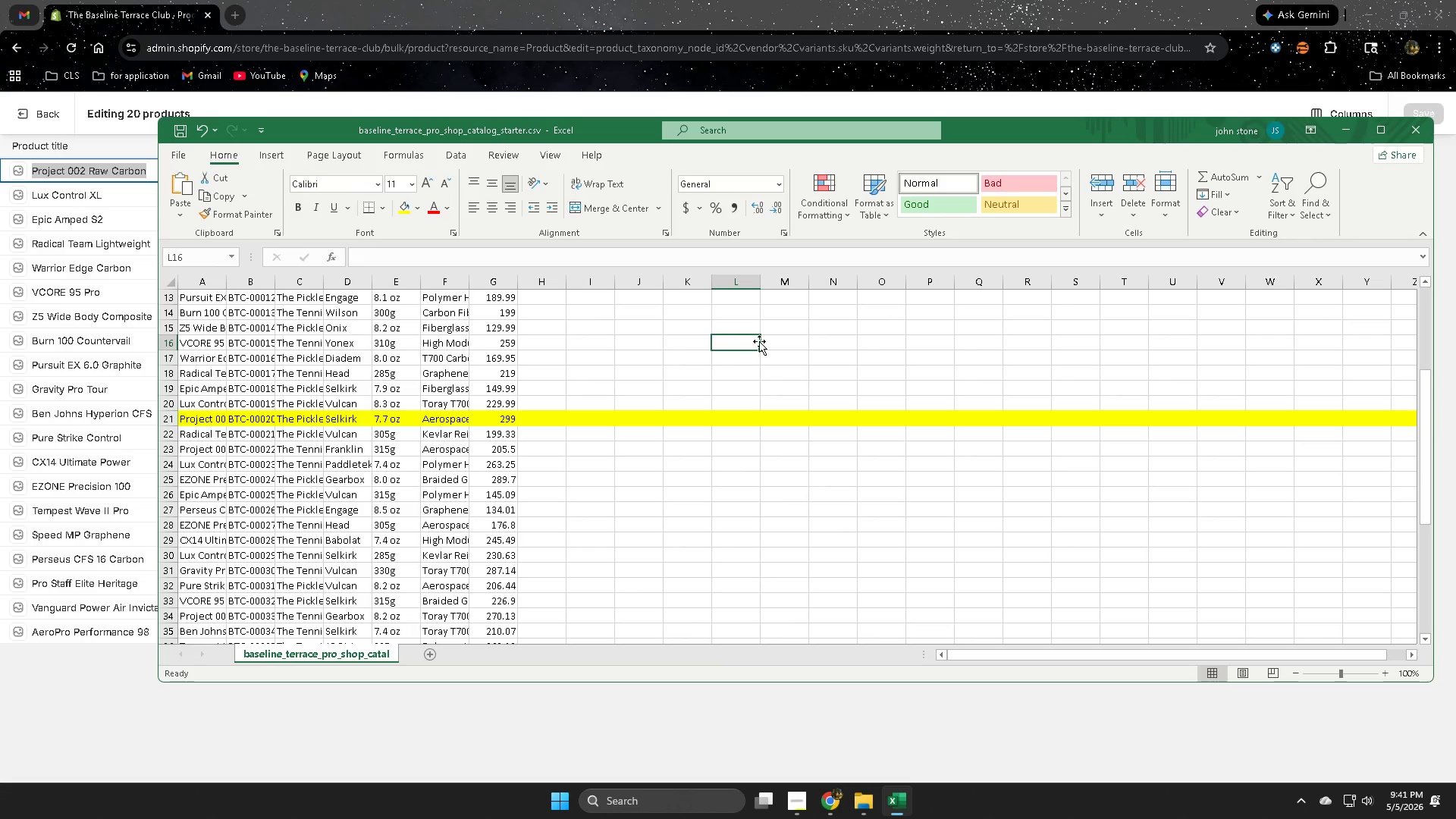 
key(Control+F)
 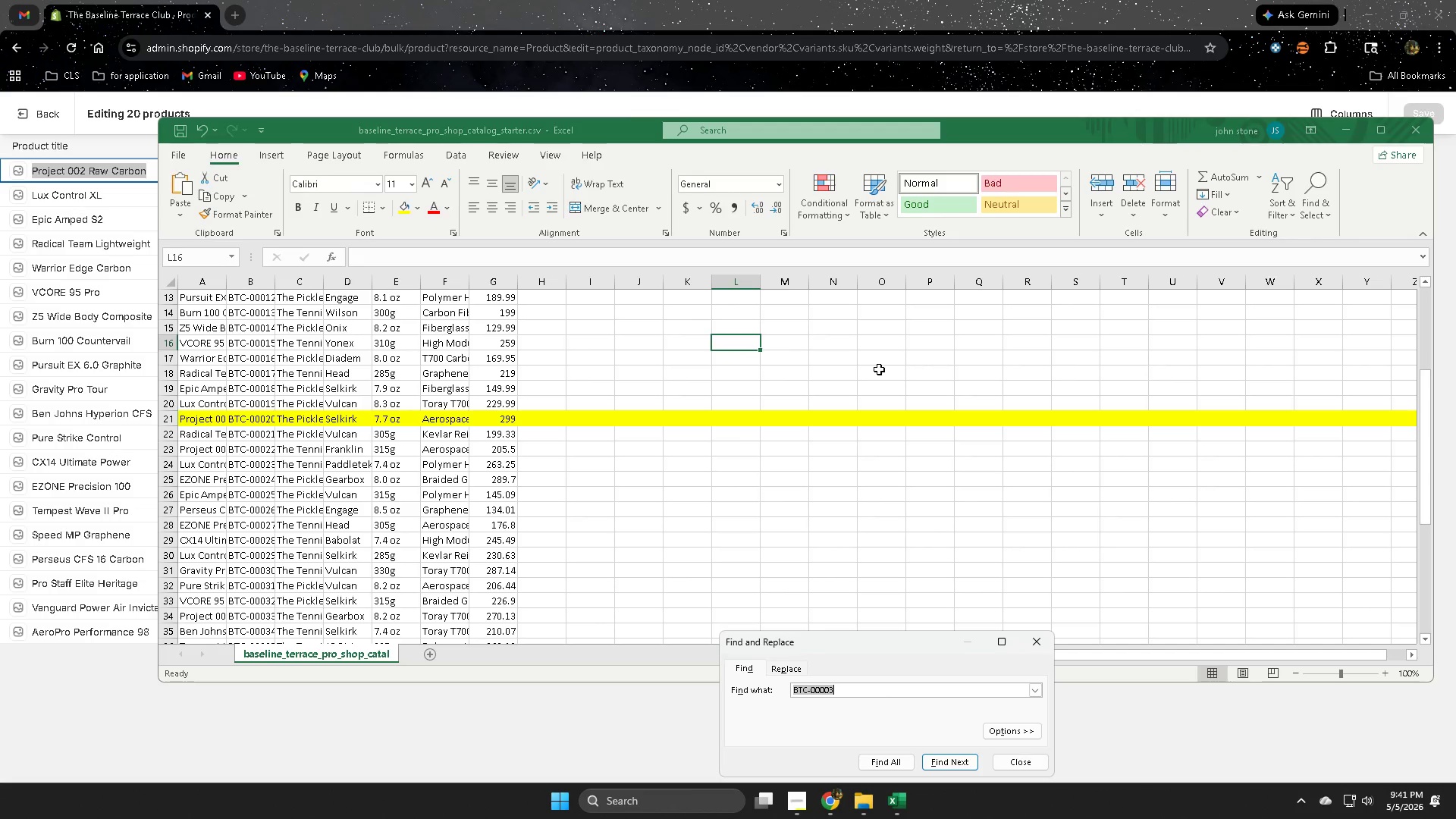 
key(Control+V)
 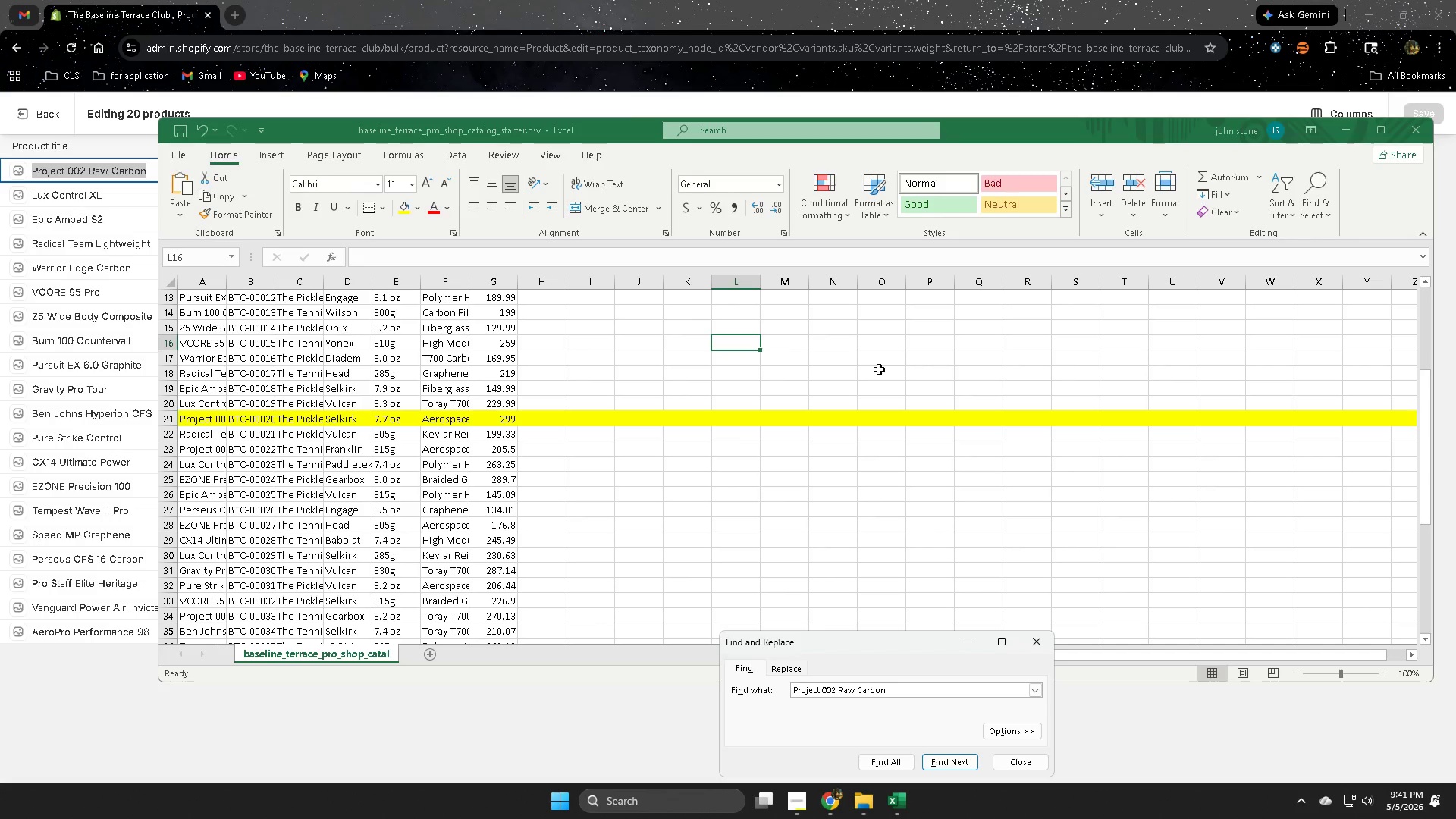 
key(Enter)
 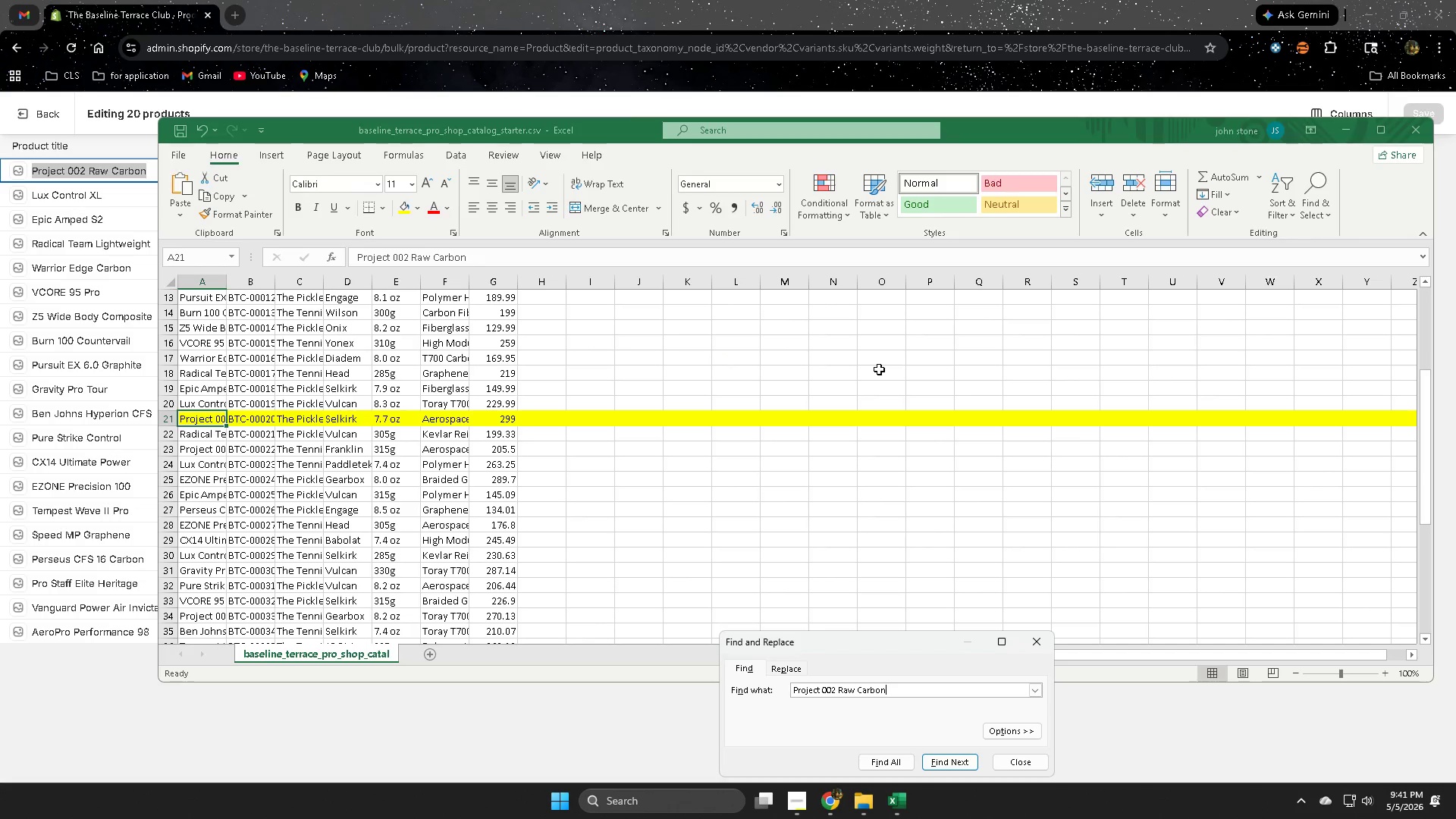 
key(Enter)
 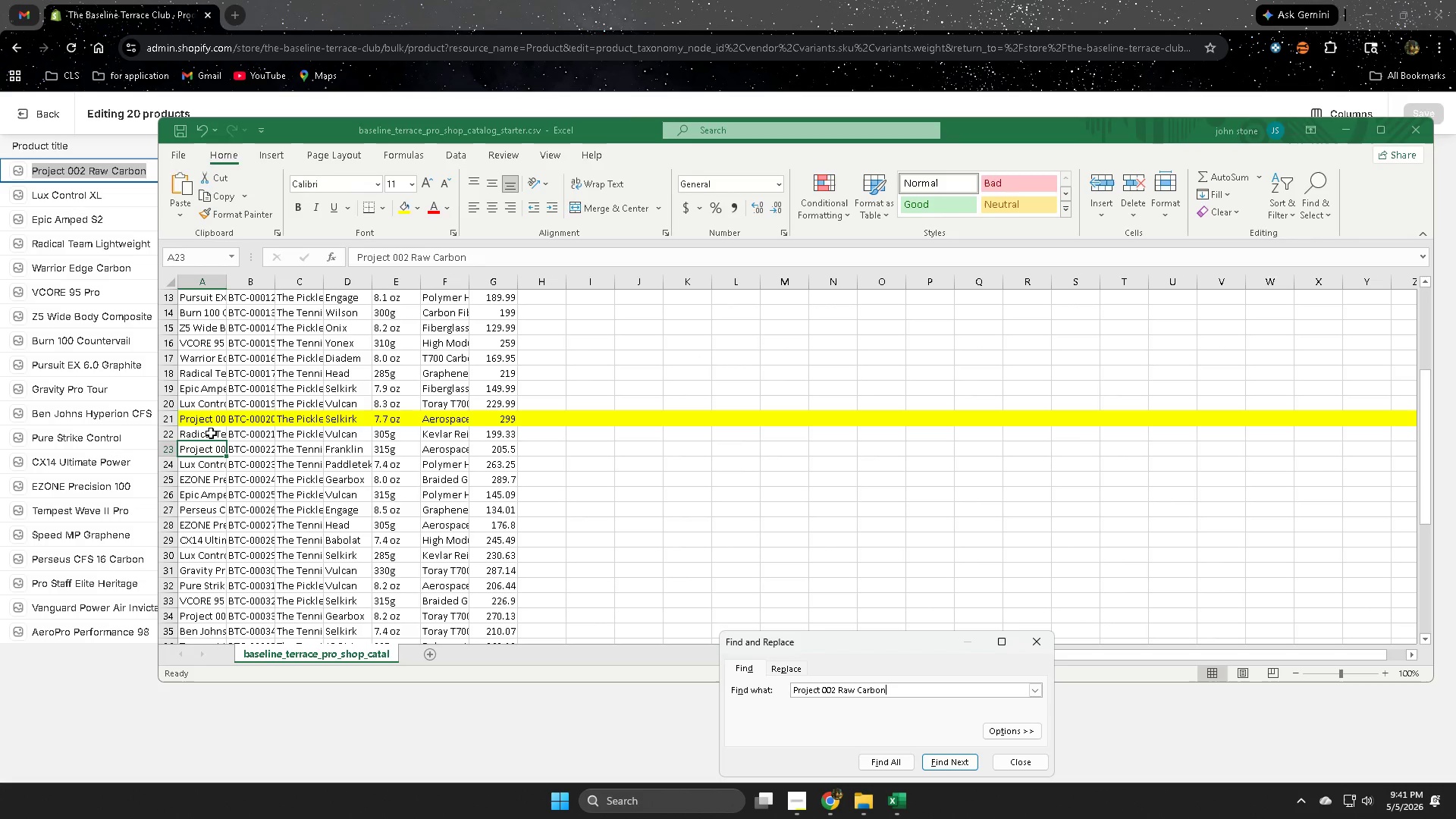 
double_click([200, 453])
 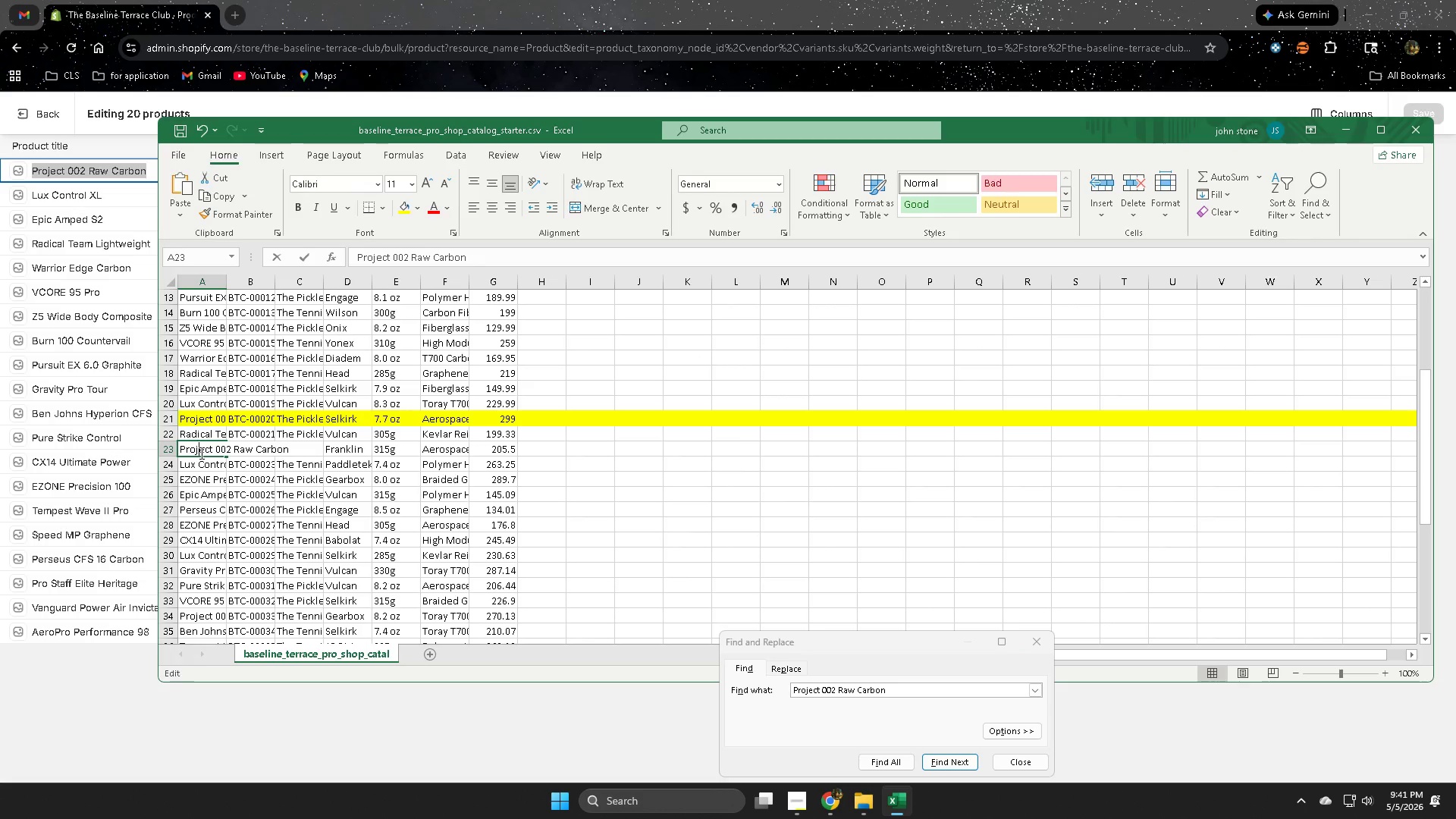 
triple_click([200, 453])
 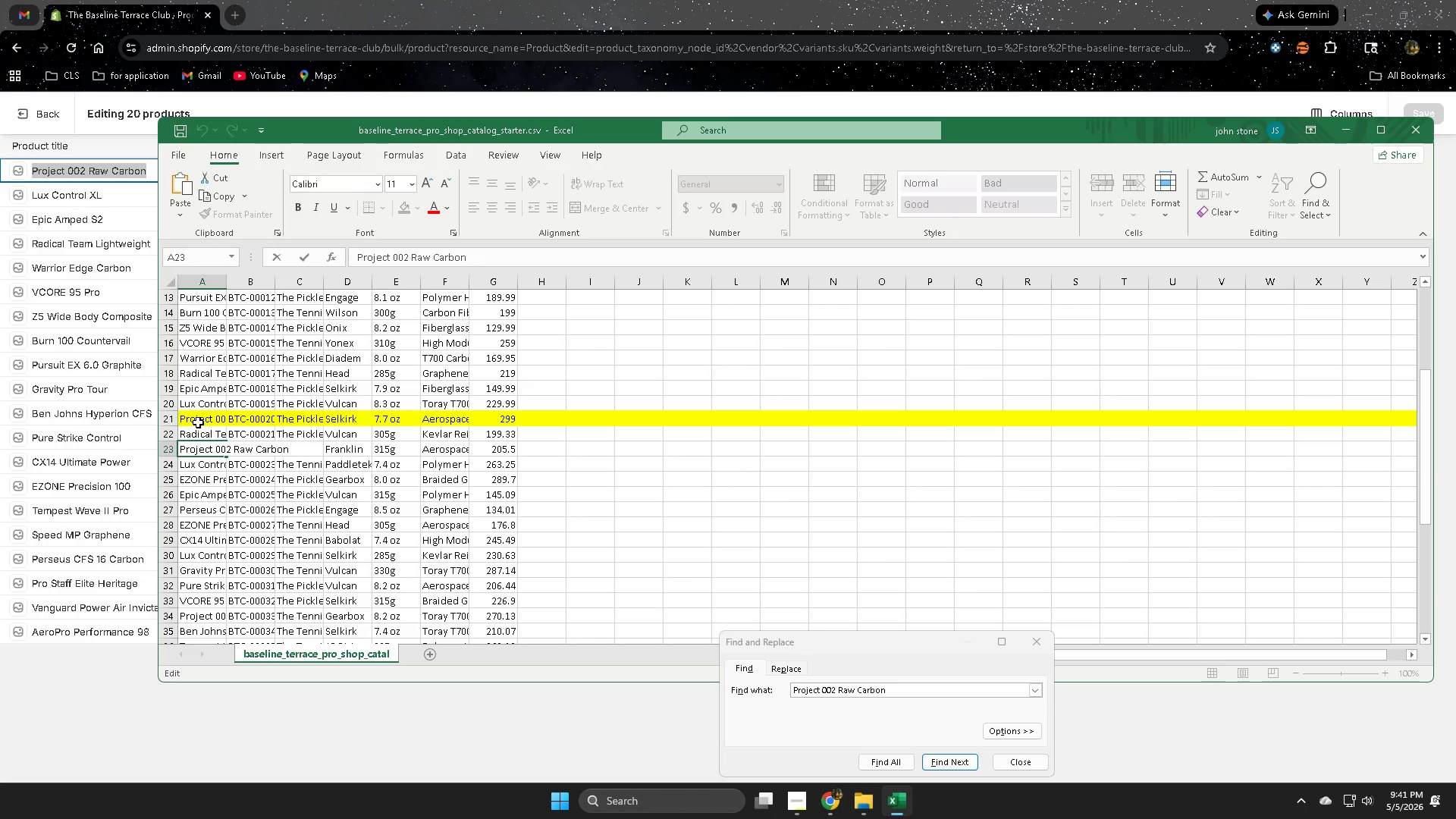 
double_click([198, 422])
 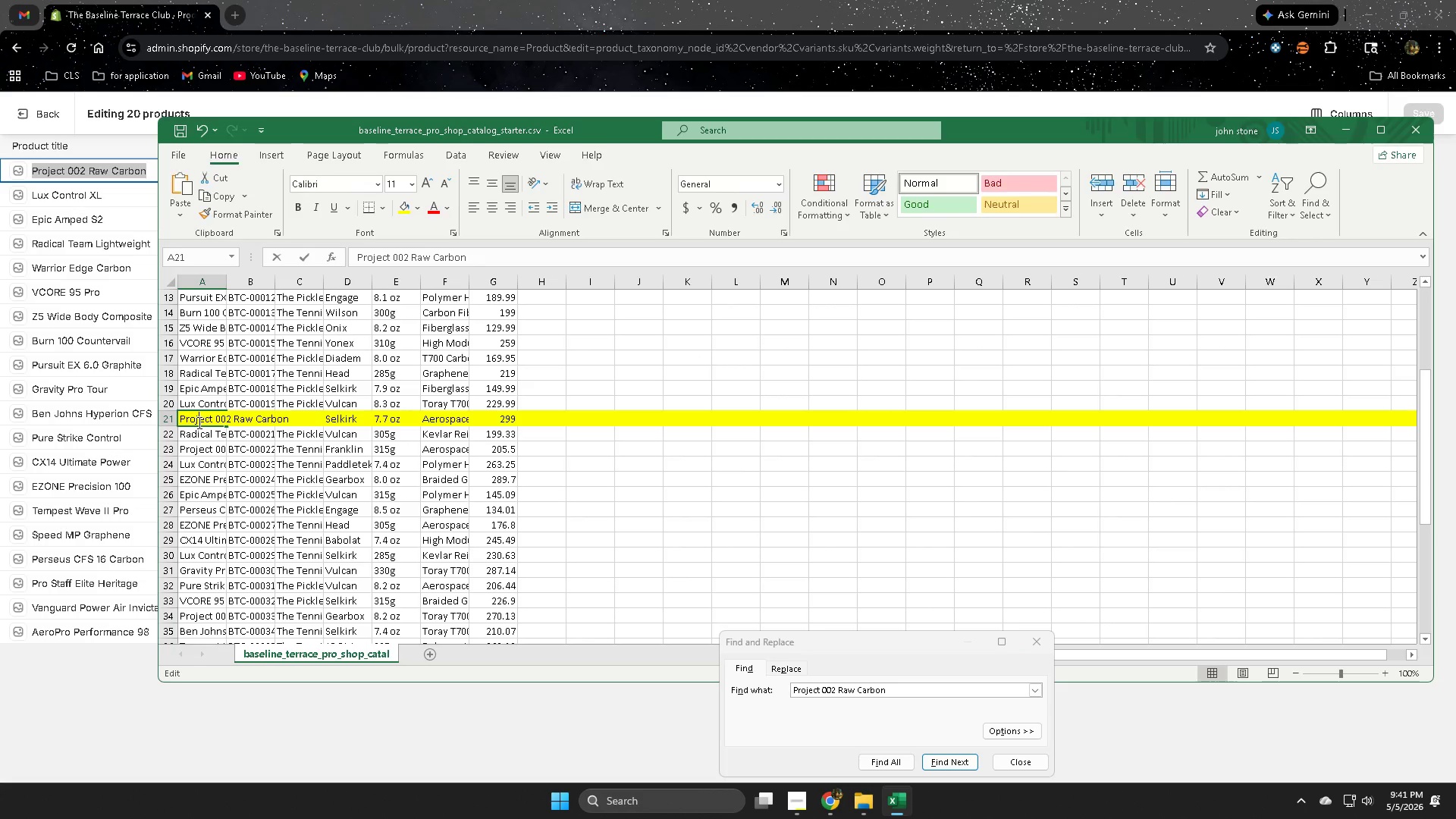 
triple_click([198, 422])
 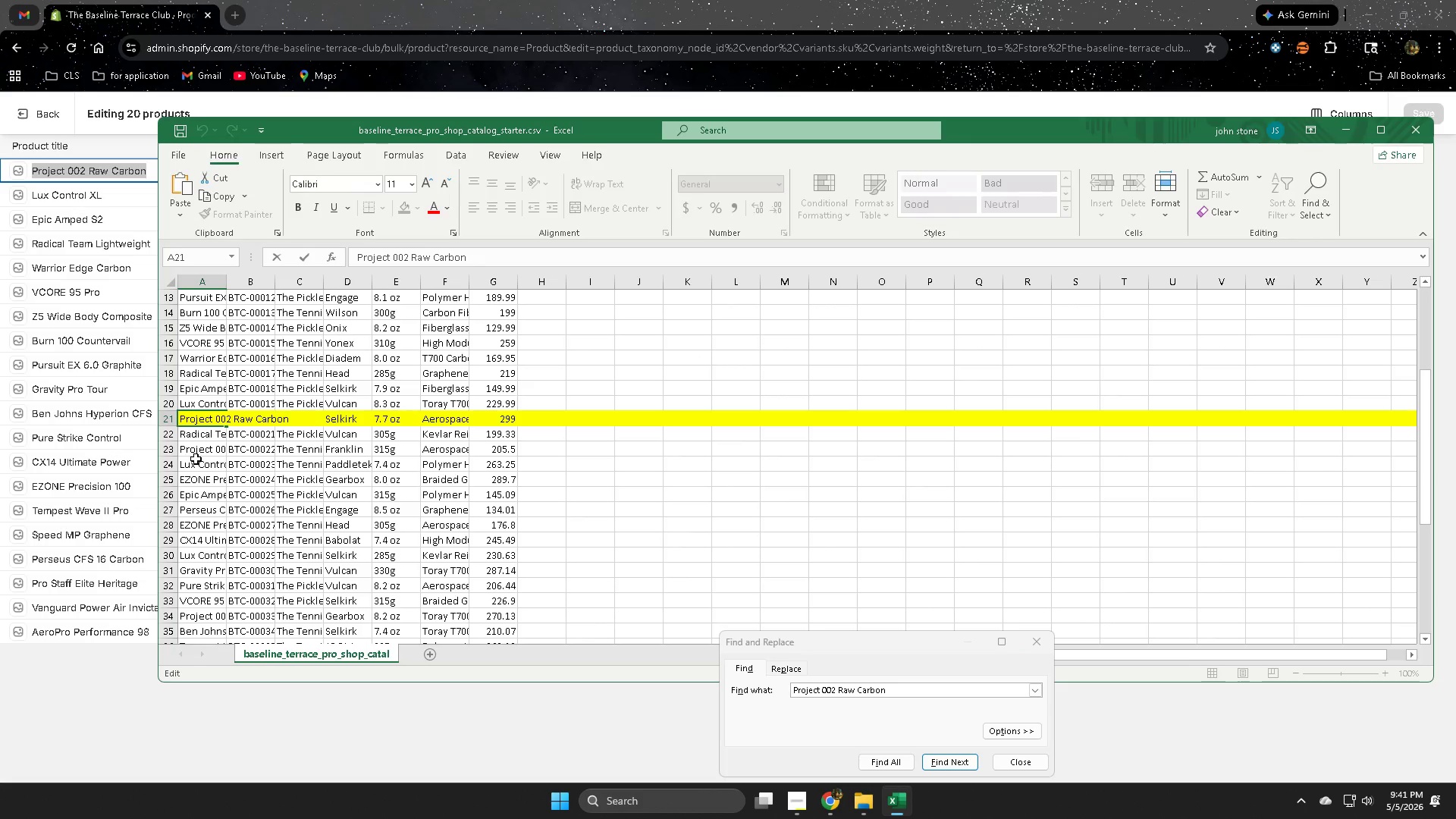 
double_click([194, 450])
 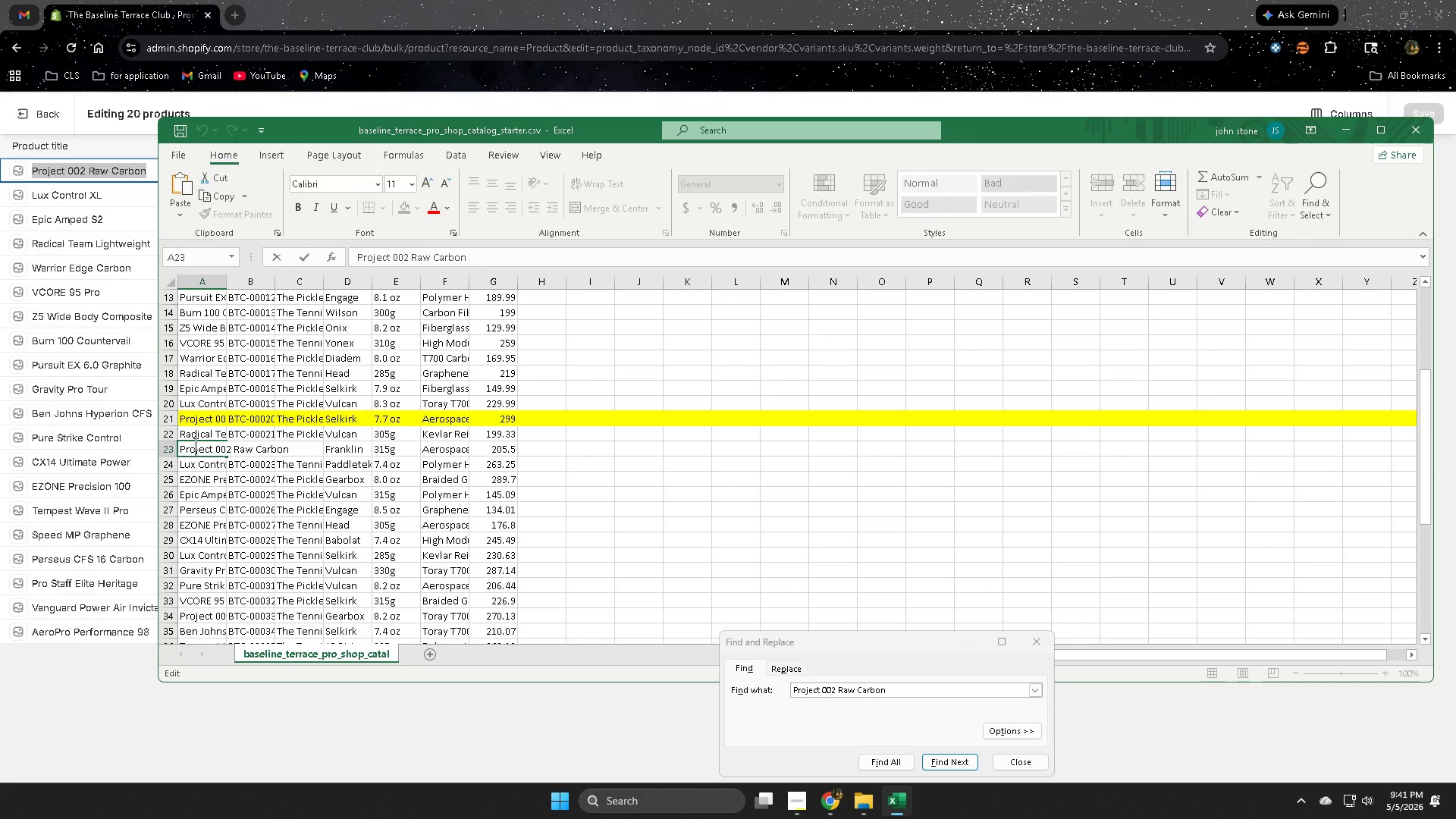 
double_click([187, 420])
 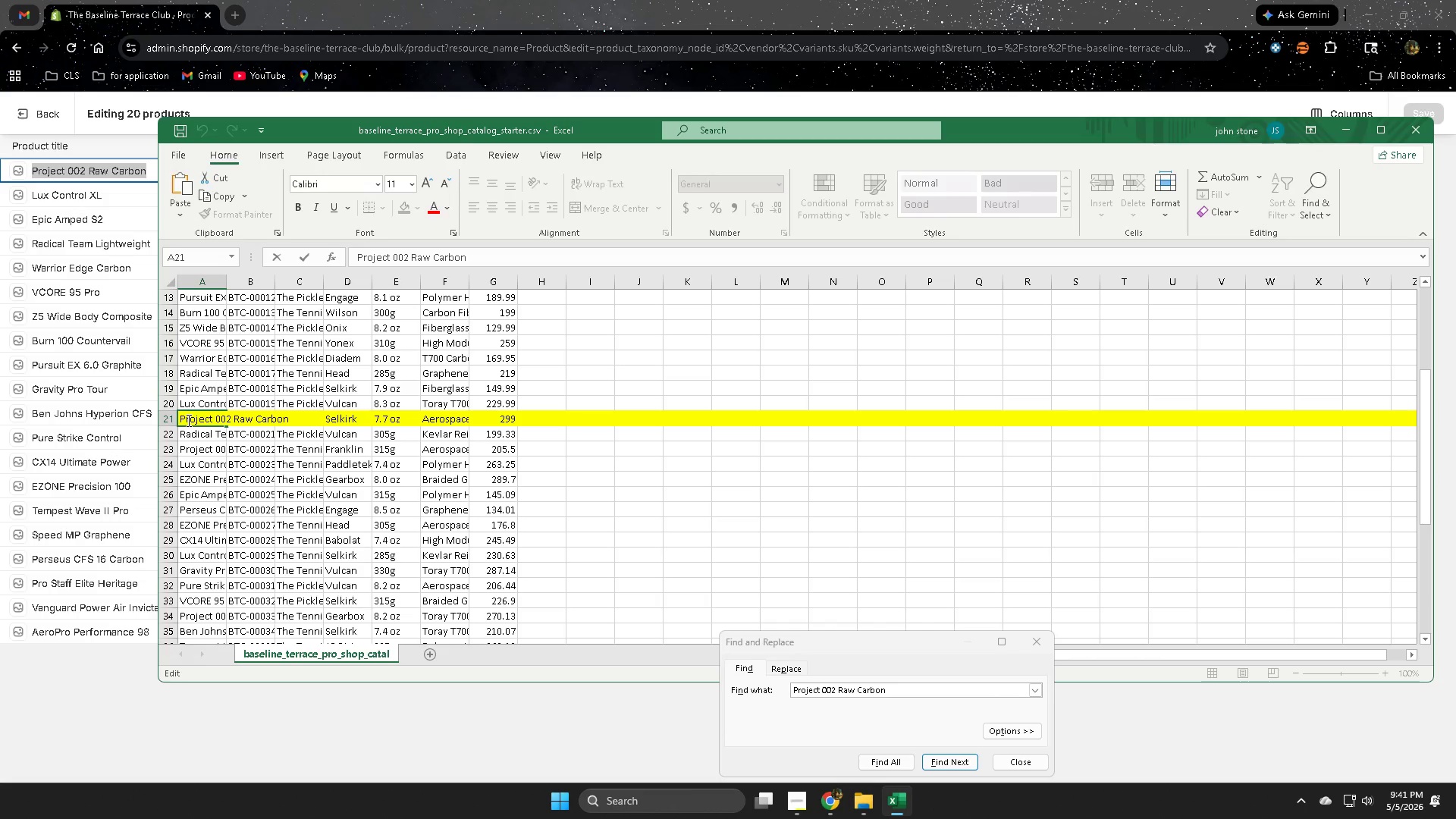 
scroll: coordinate [362, 444], scroll_direction: up, amount: 9.0
 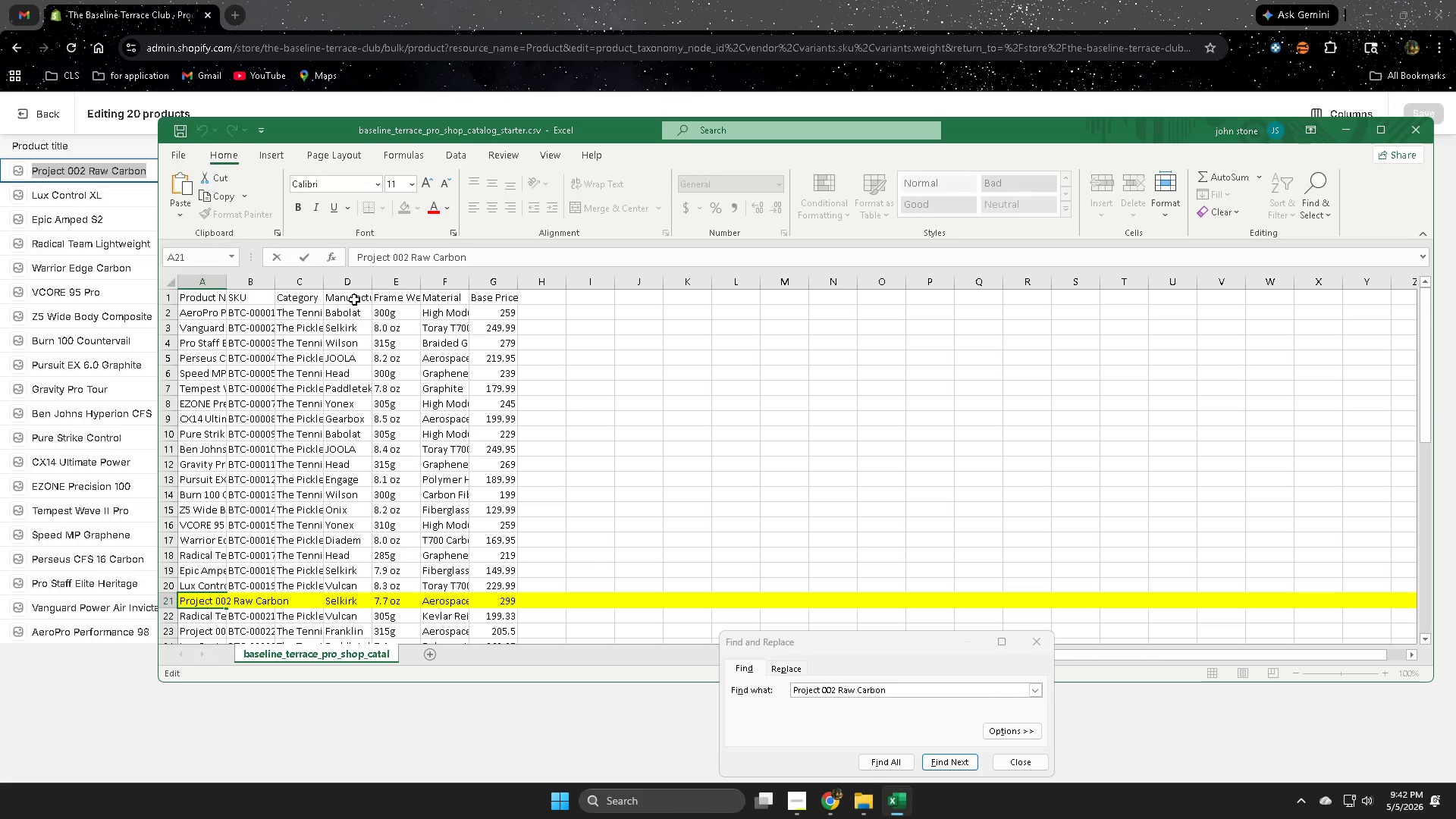 
double_click([354, 300])
 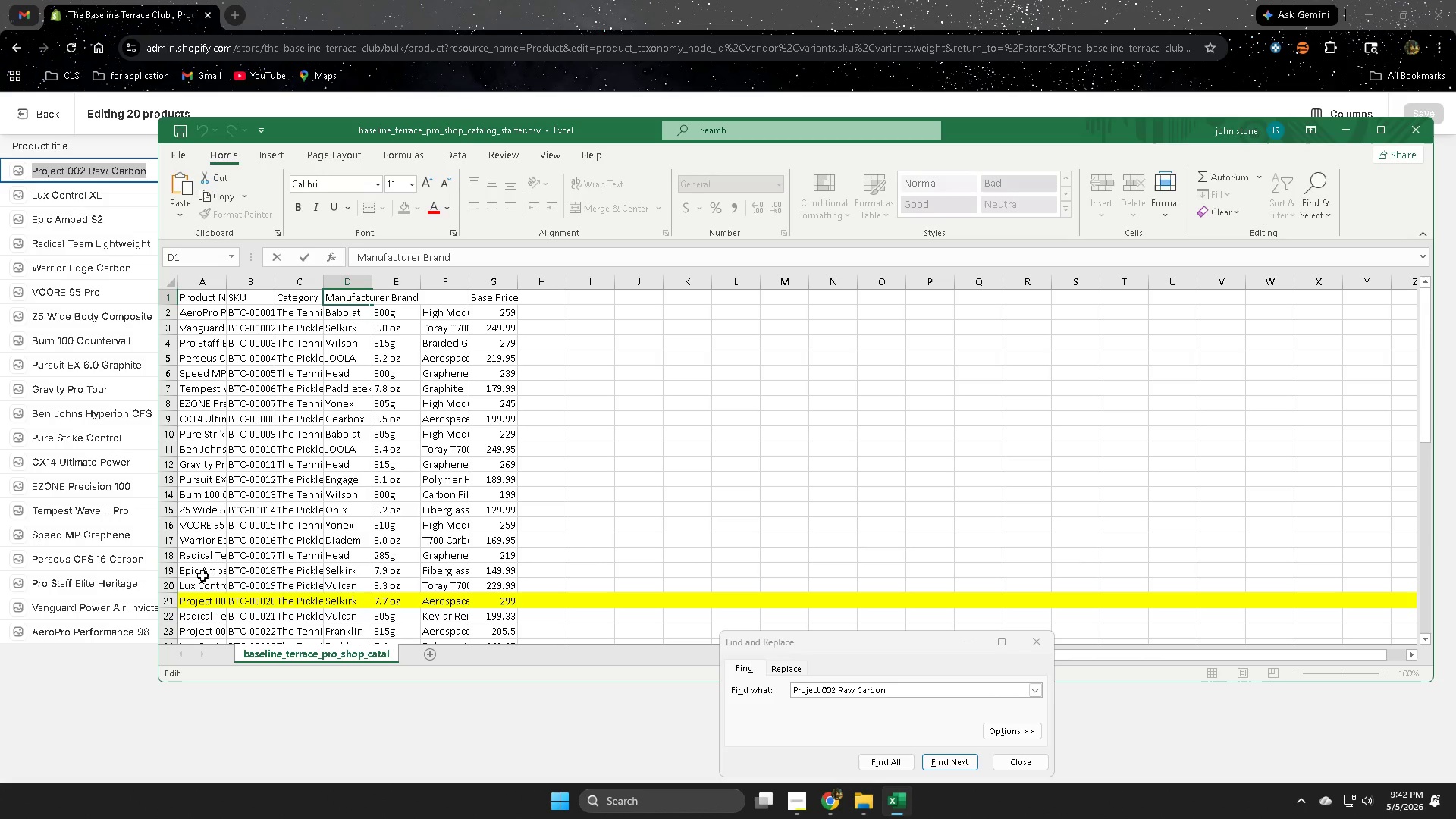 
left_click([171, 600])
 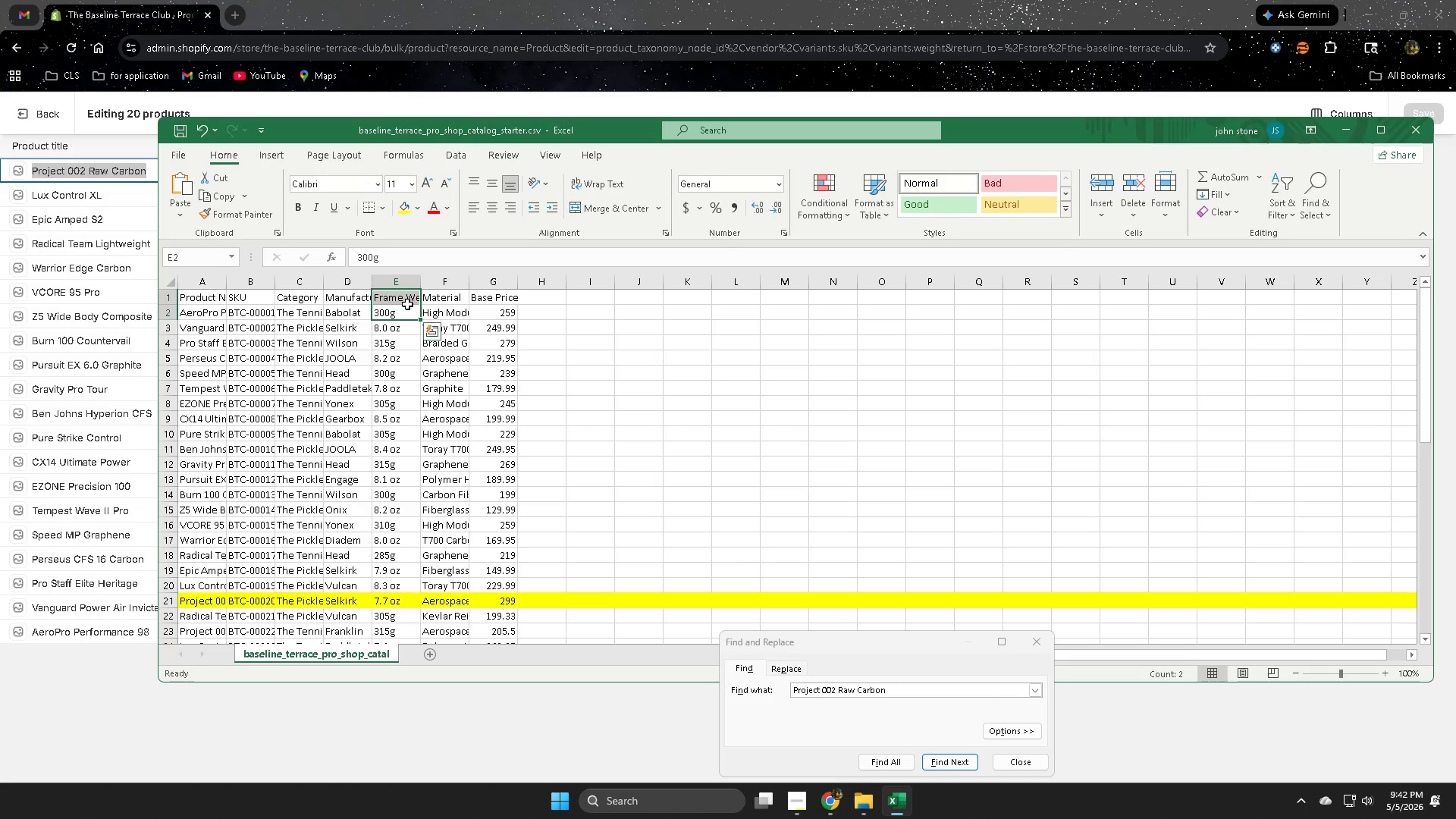 
double_click([407, 296])
 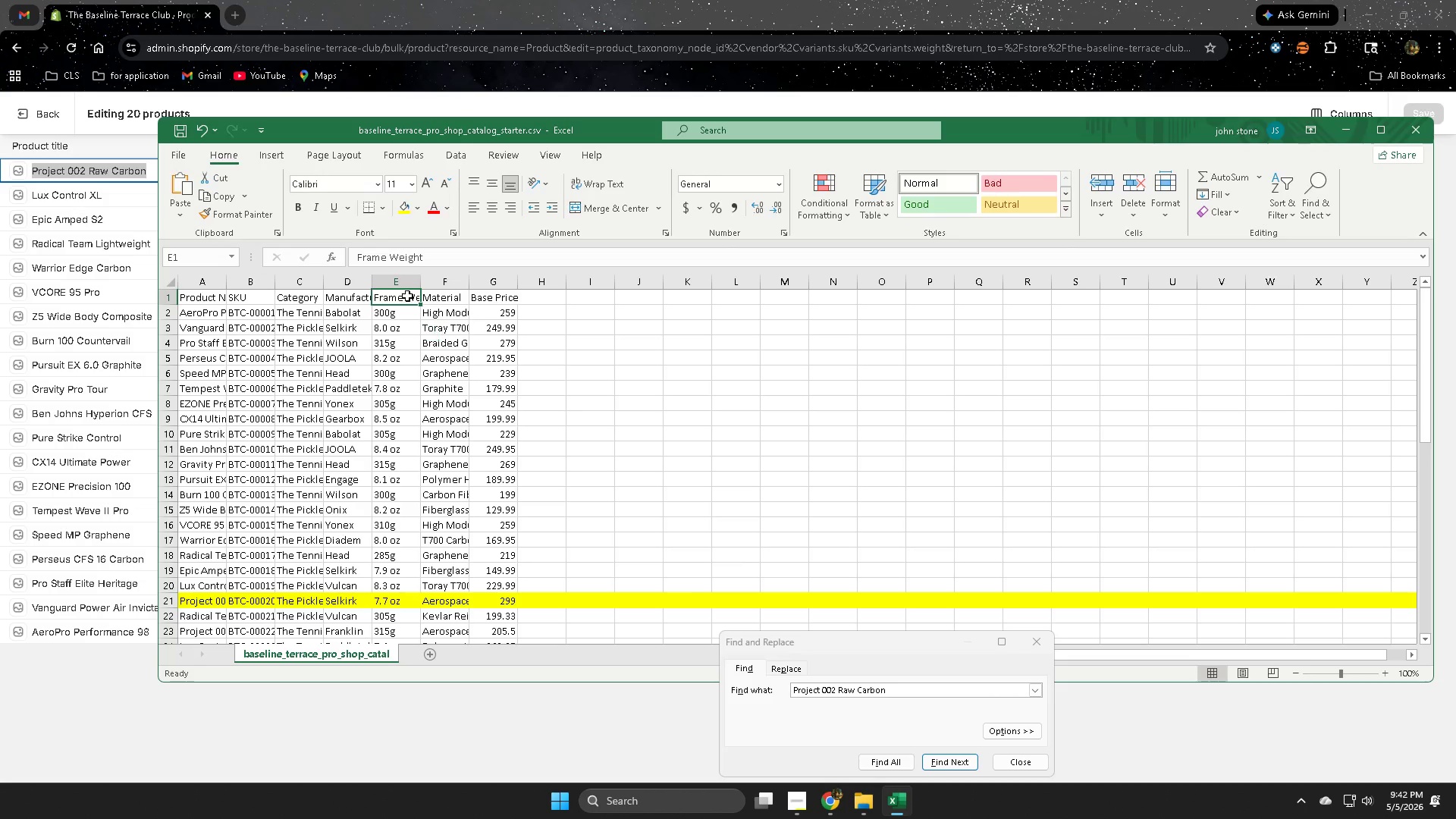 
triple_click([407, 296])
 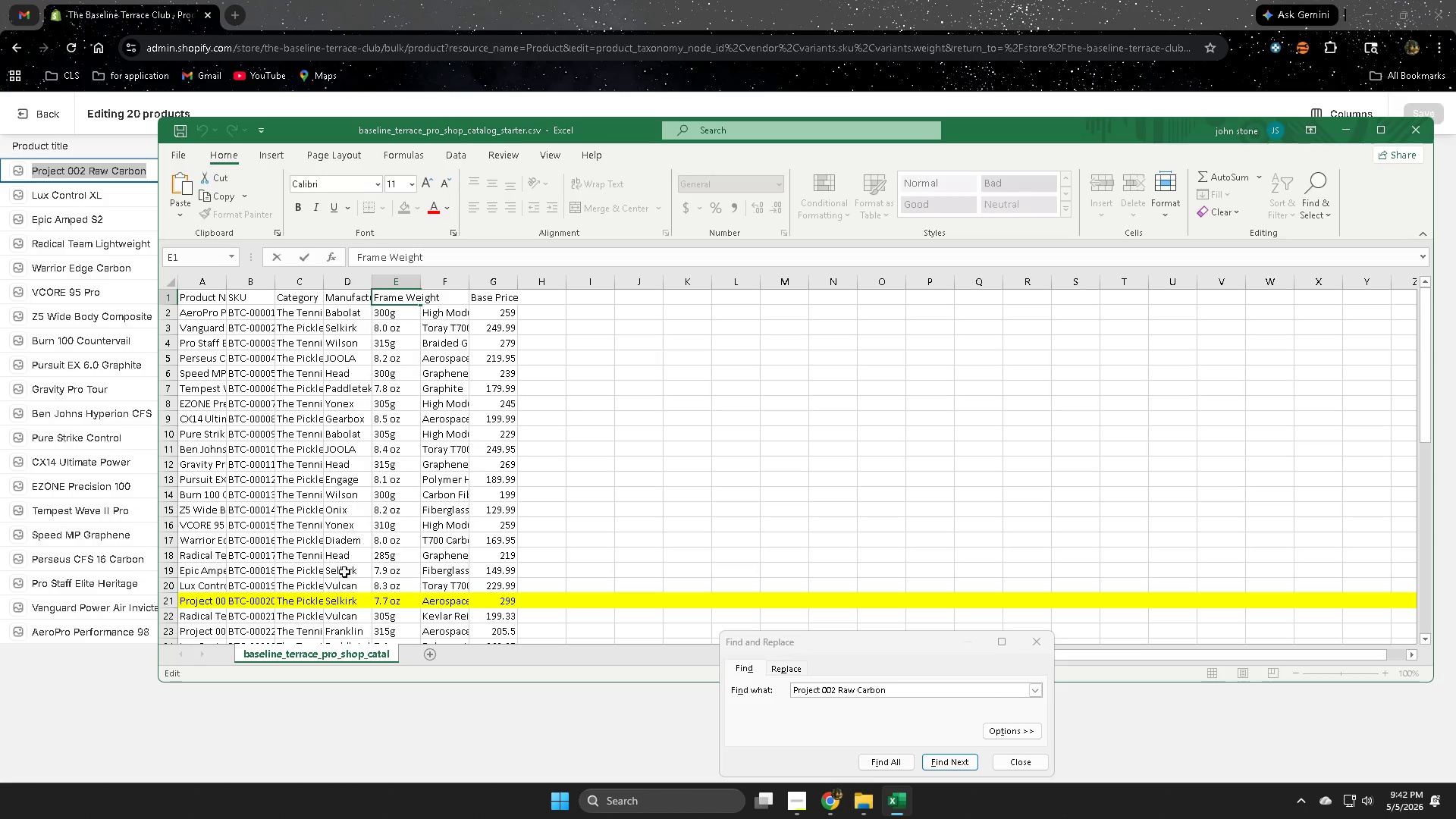 
scroll: coordinate [264, 584], scroll_direction: down, amount: 2.0
 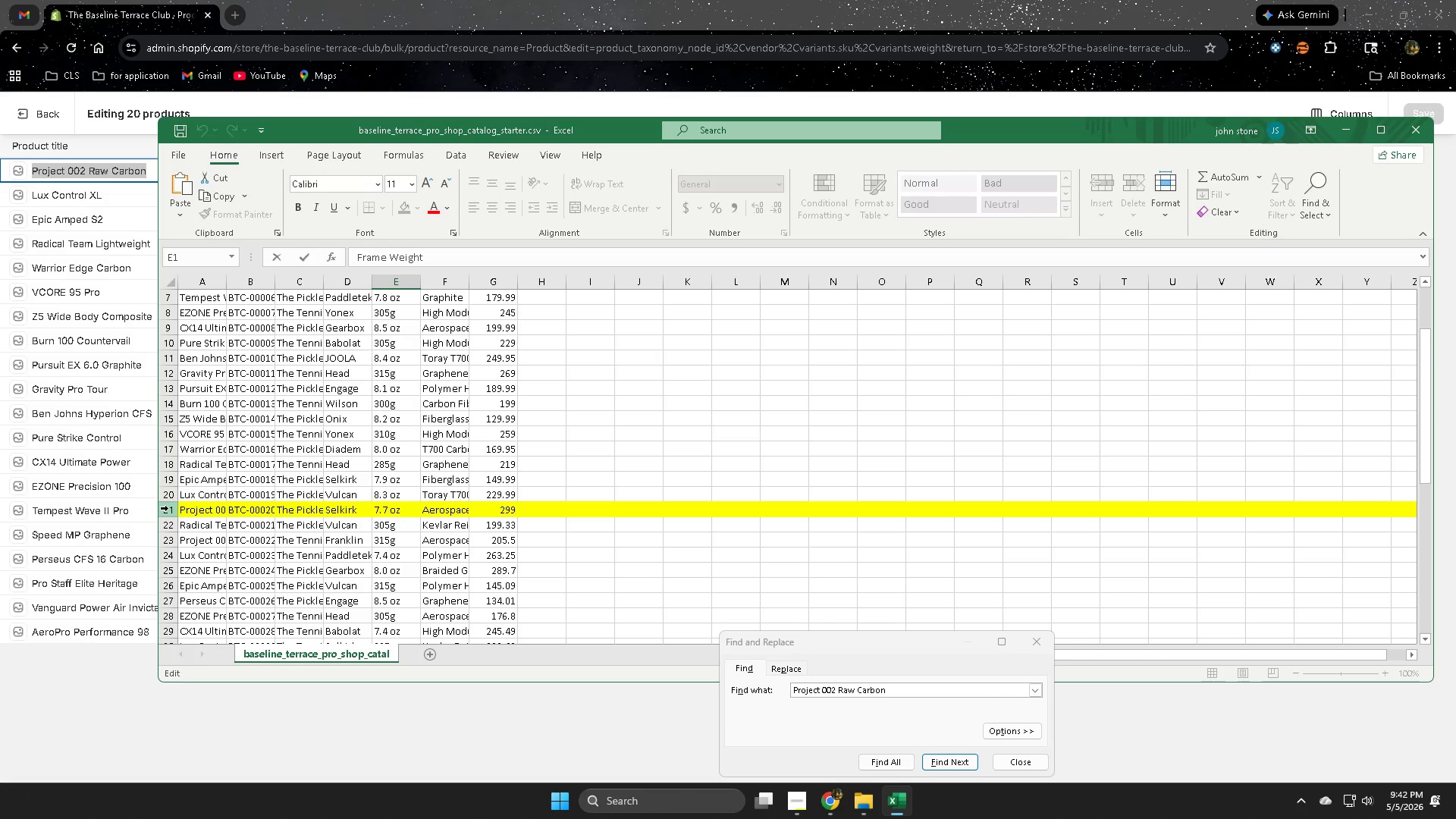 
wait(8.72)
 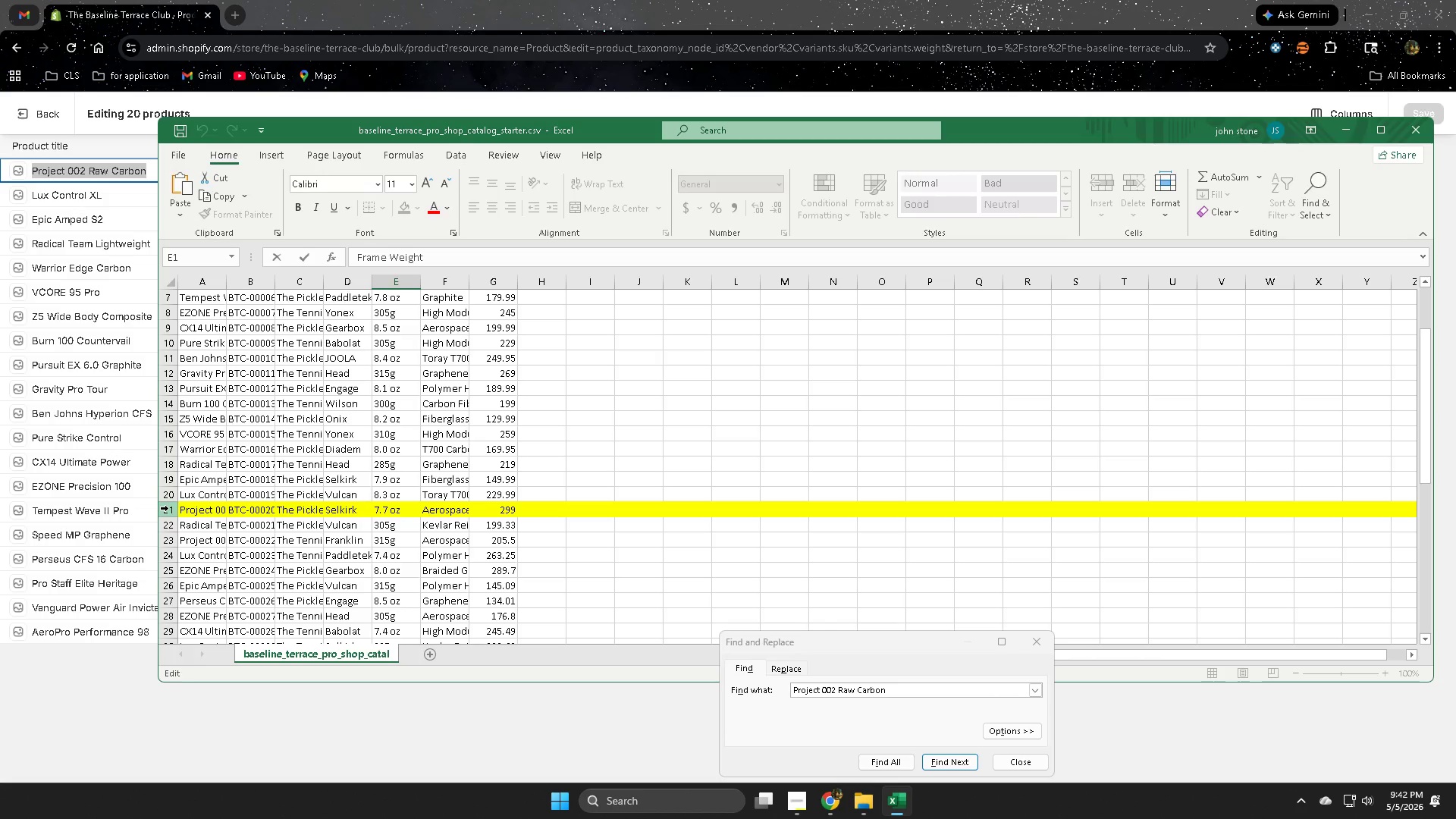 
left_click([693, 0])
 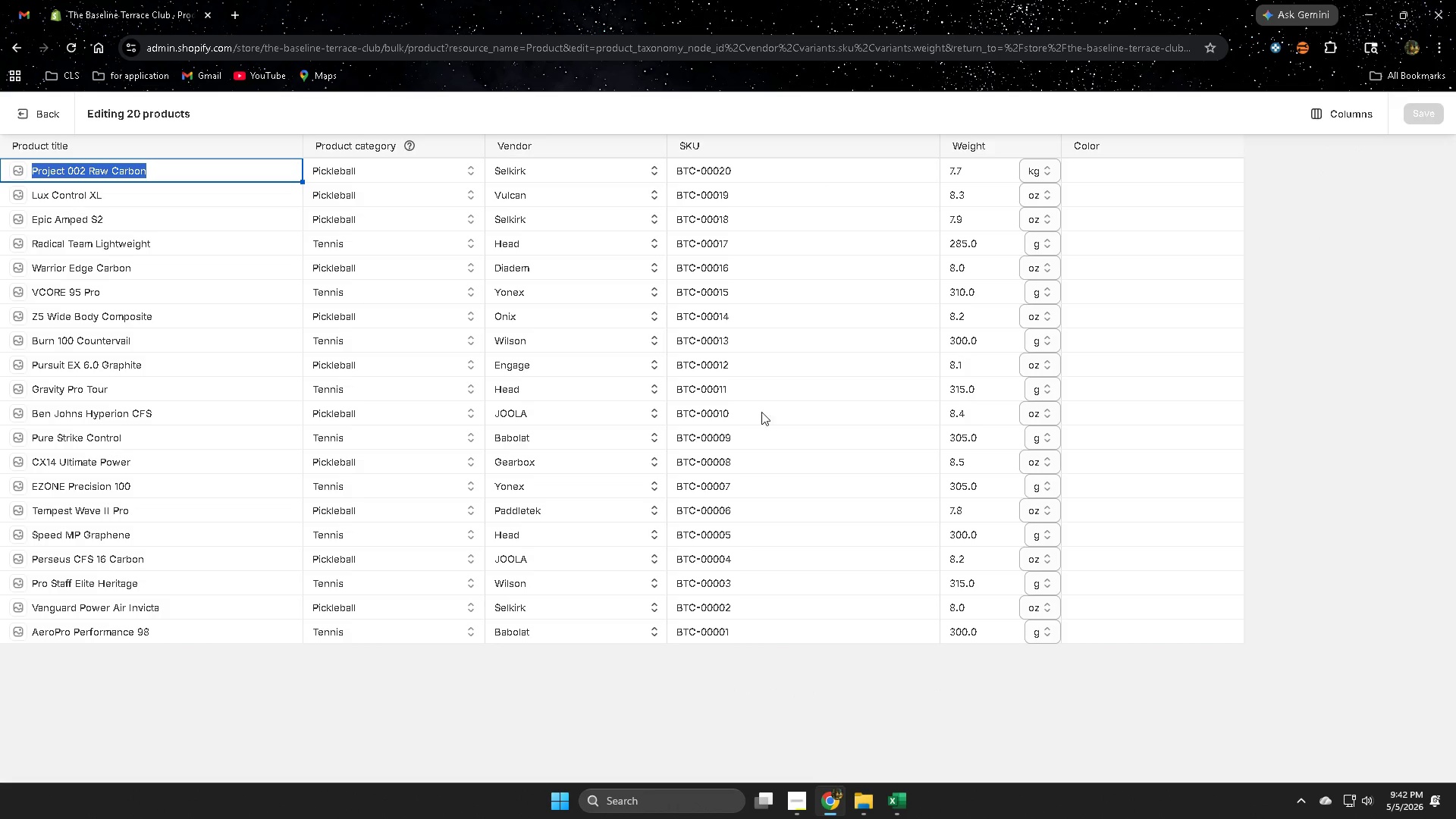 
scroll: coordinate [741, 550], scroll_direction: up, amount: 3.0
 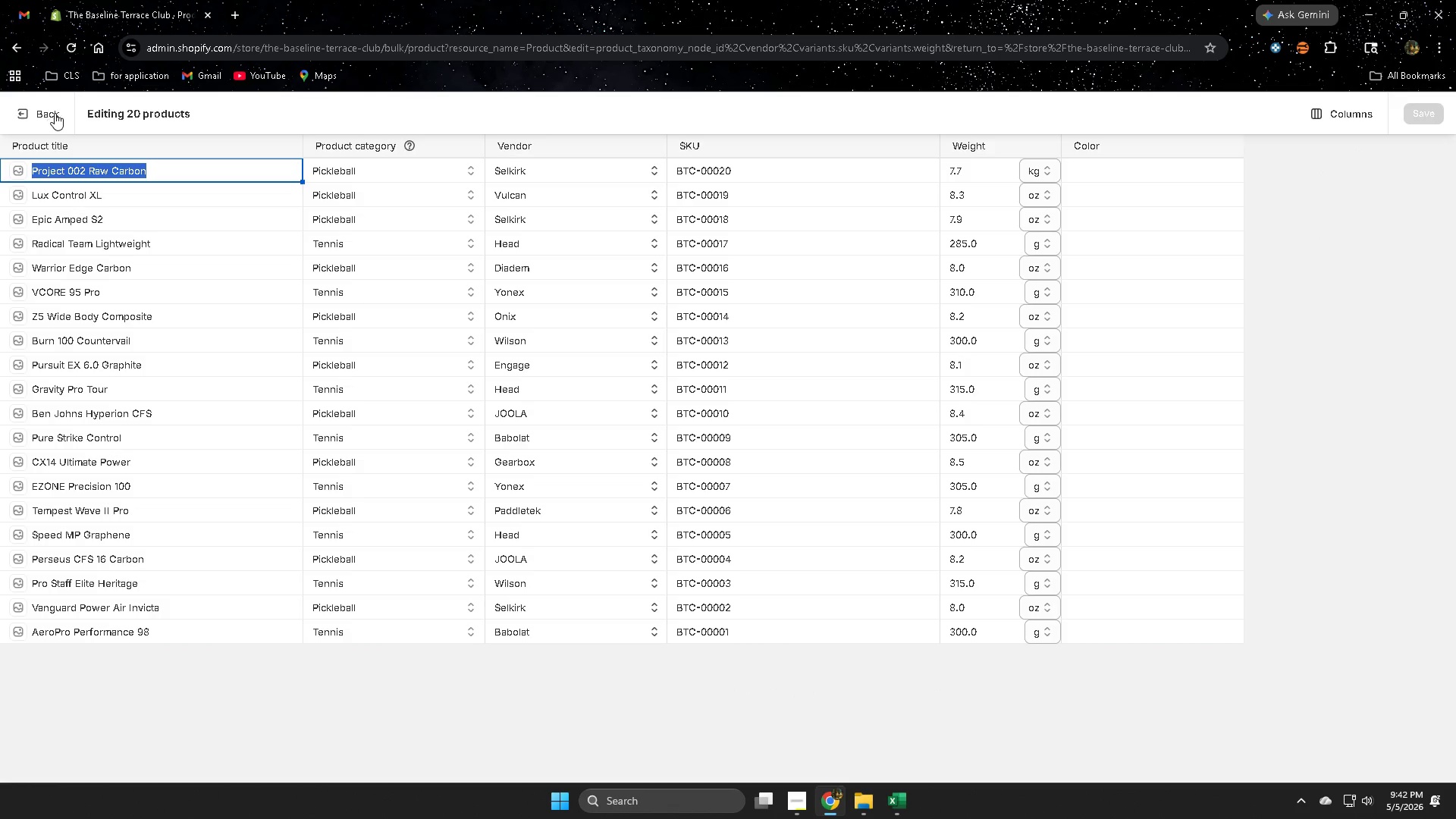 
left_click([55, 113])
 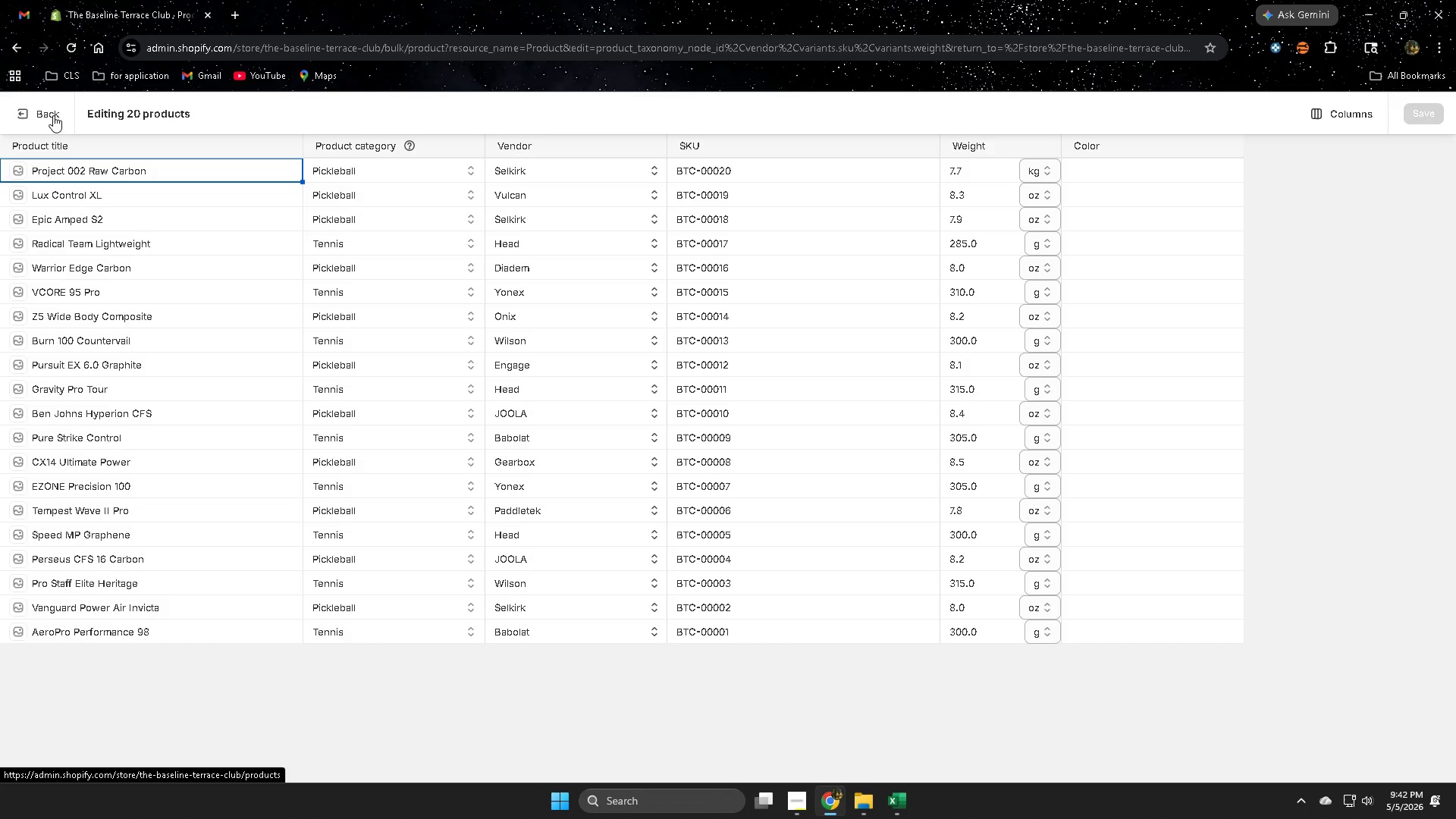 
mouse_move([70, 119])
 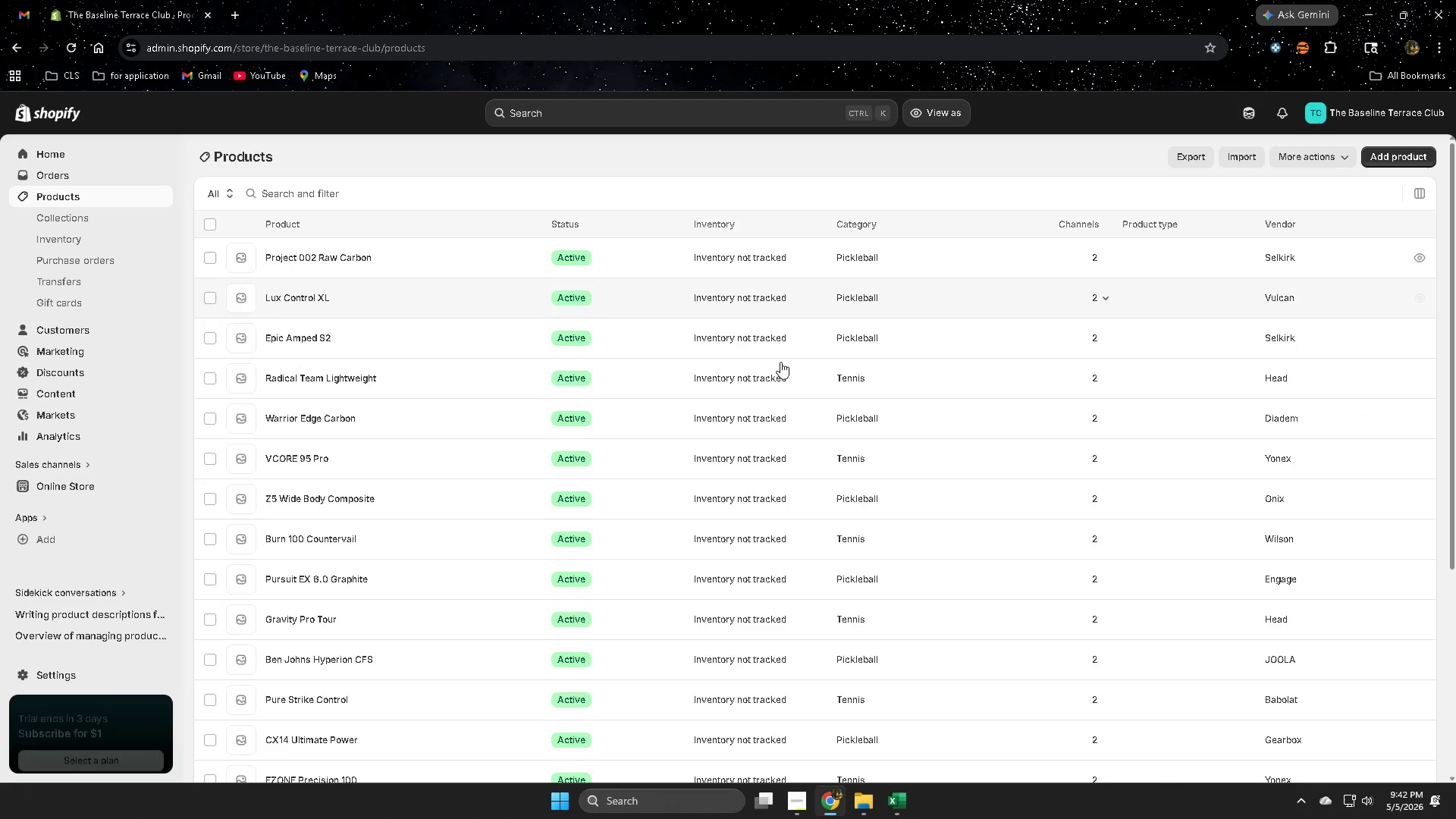 
scroll: coordinate [984, 574], scroll_direction: down, amount: 7.0
 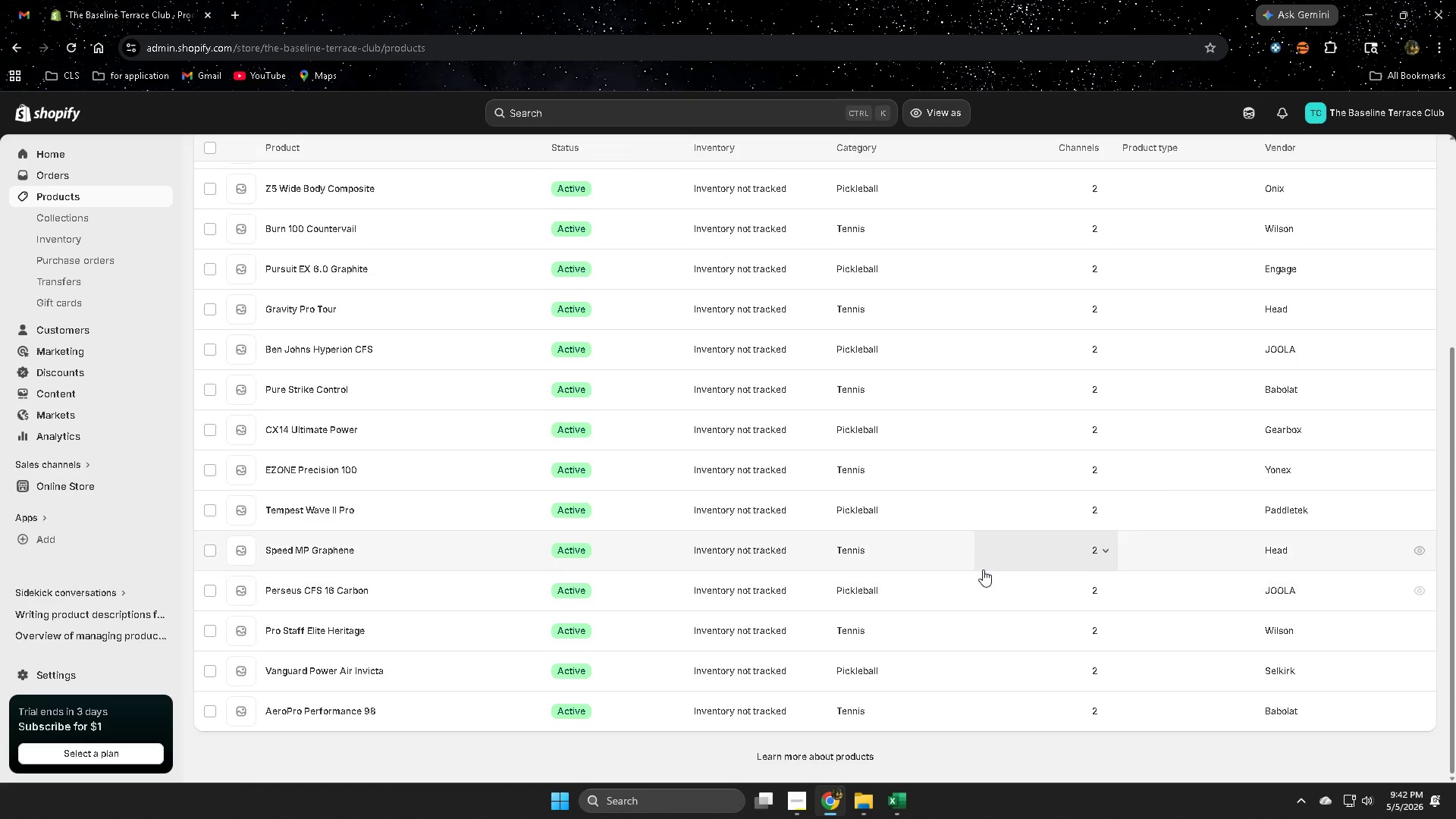 
scroll: coordinate [972, 555], scroll_direction: up, amount: 6.0
 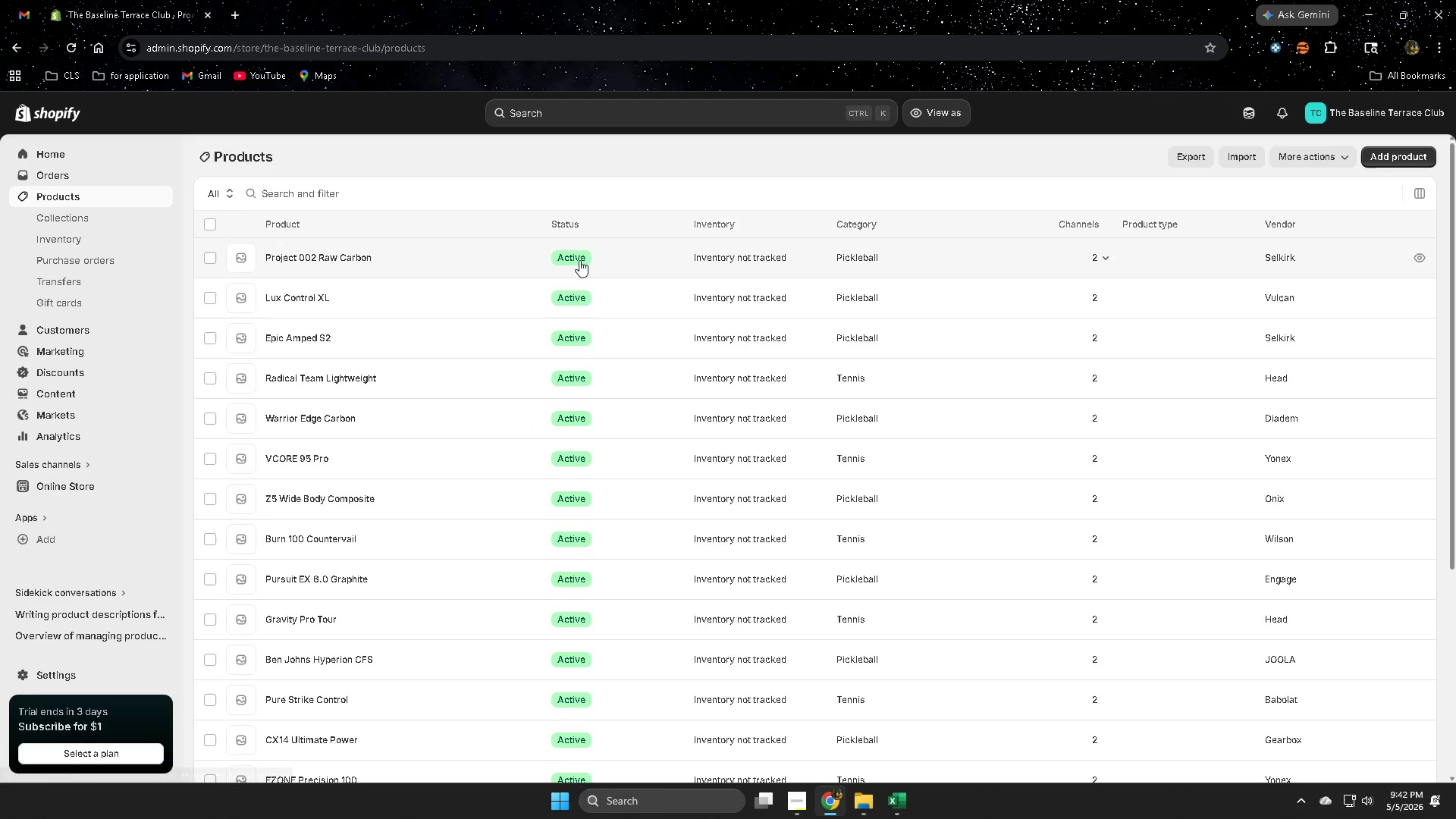 
left_click([441, 257])
 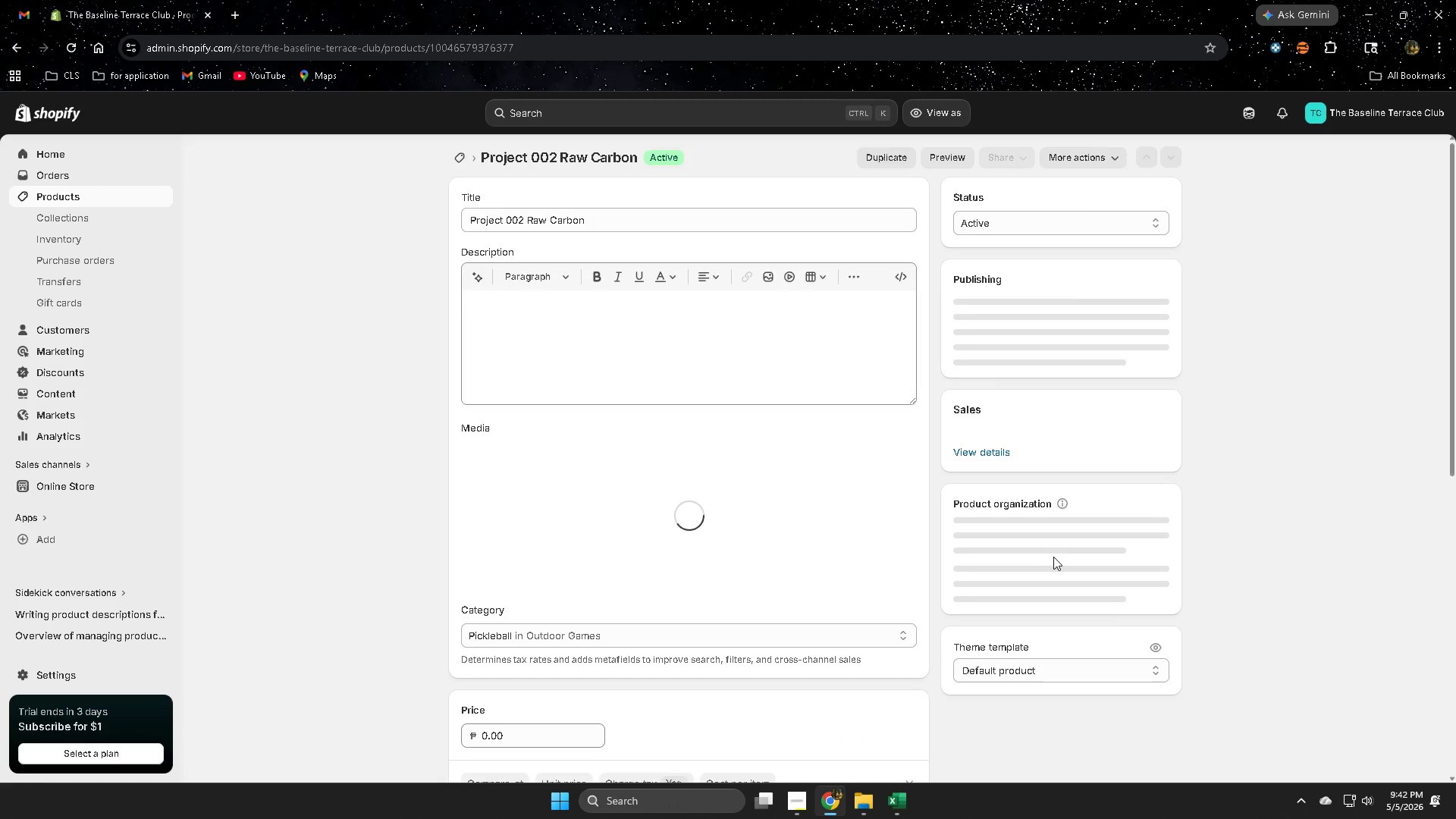 
scroll: coordinate [1121, 534], scroll_direction: down, amount: 10.0
 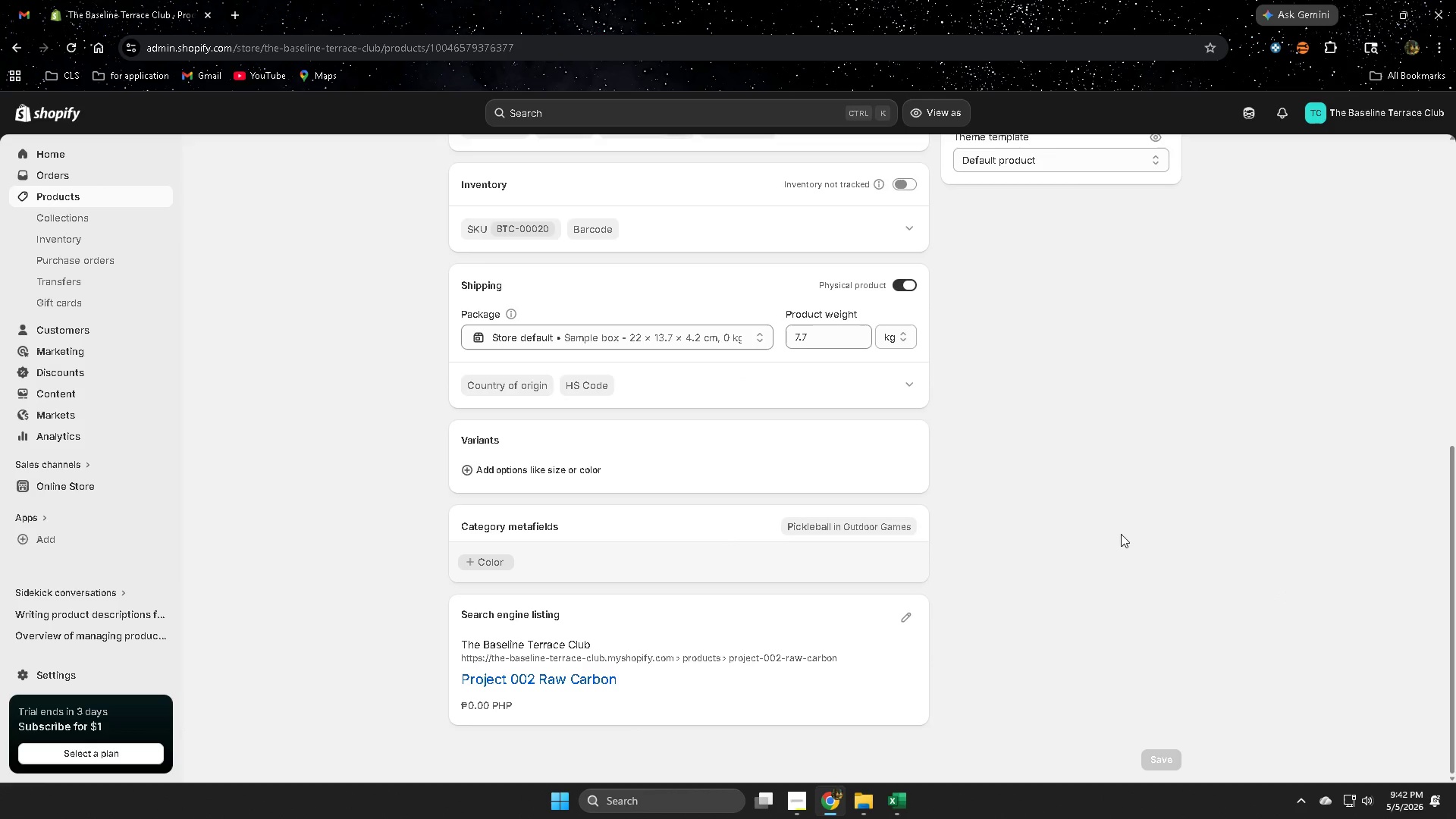 
scroll: coordinate [1103, 540], scroll_direction: up, amount: 6.0
 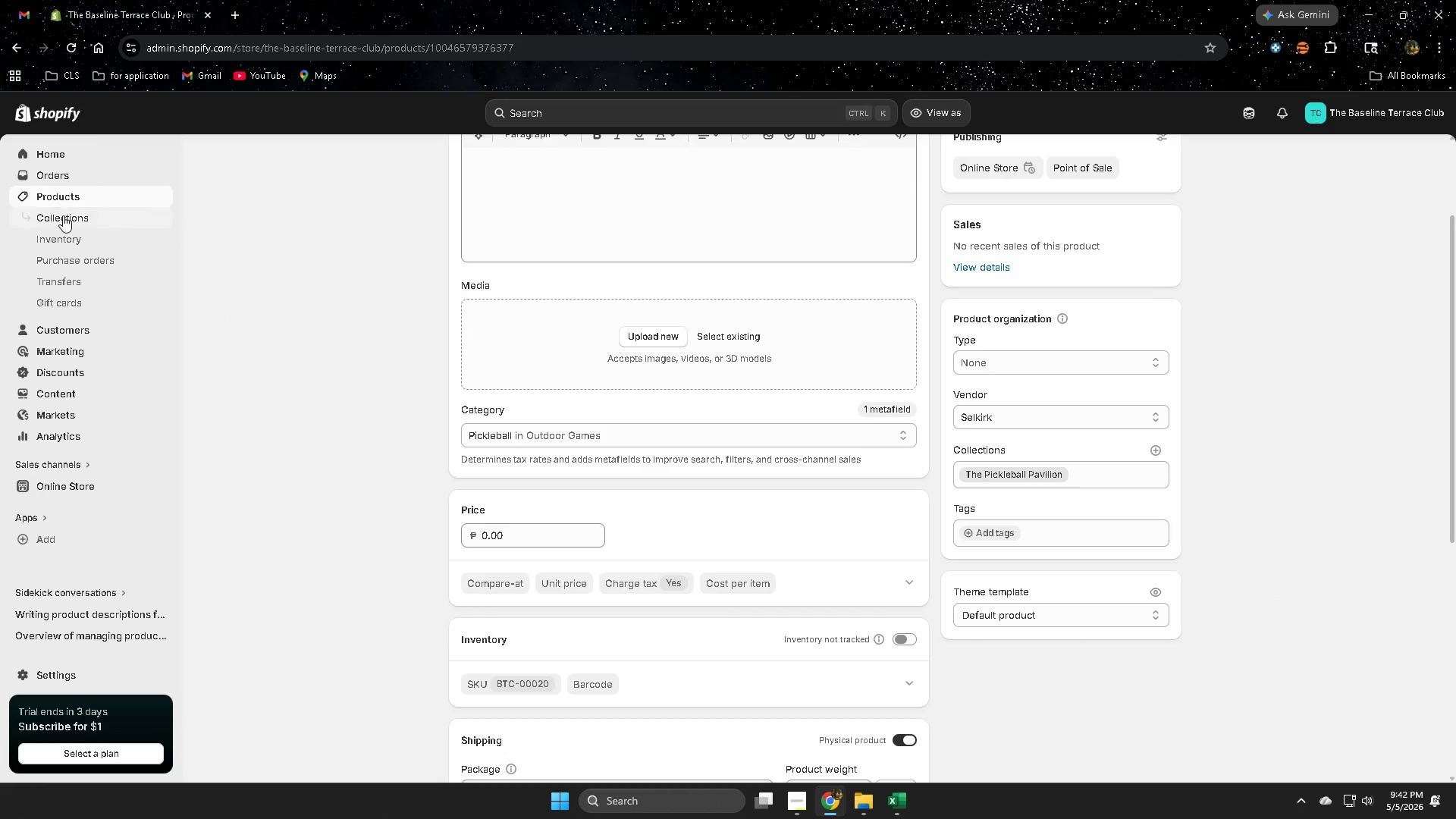 
left_click([63, 216])
 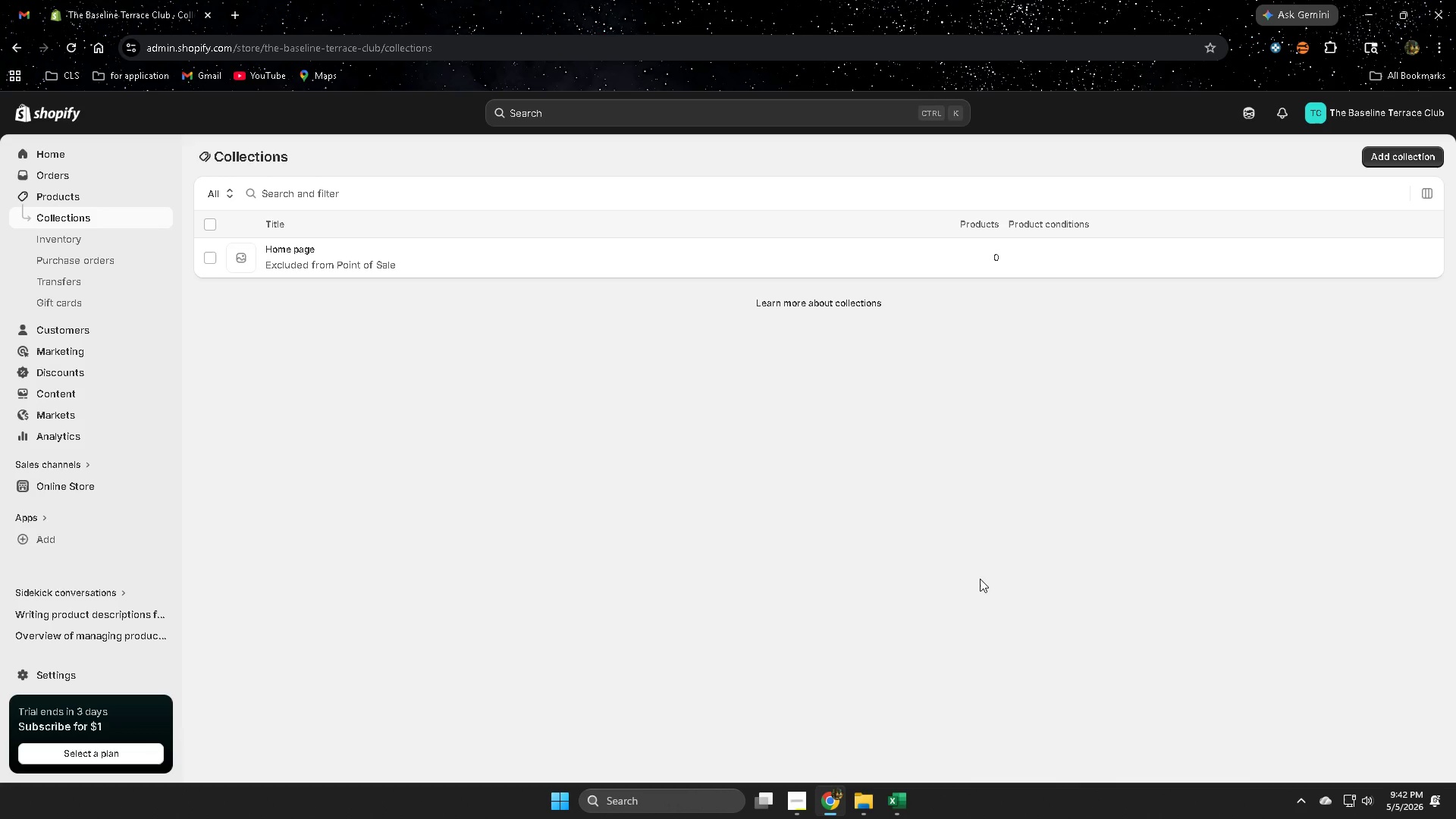 
wait(8.92)
 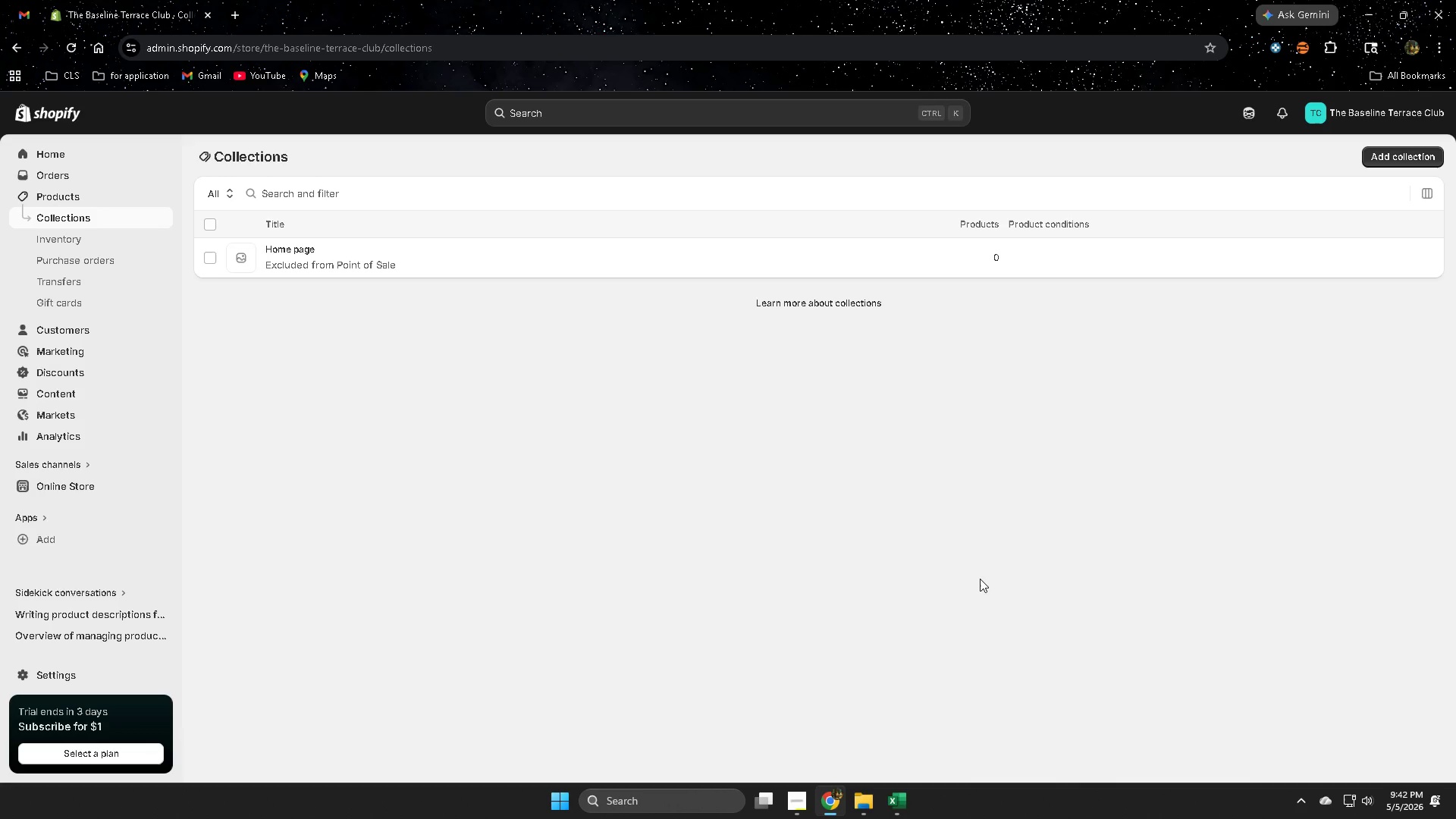 
scroll: coordinate [380, 654], scroll_direction: none, amount: 0.0
 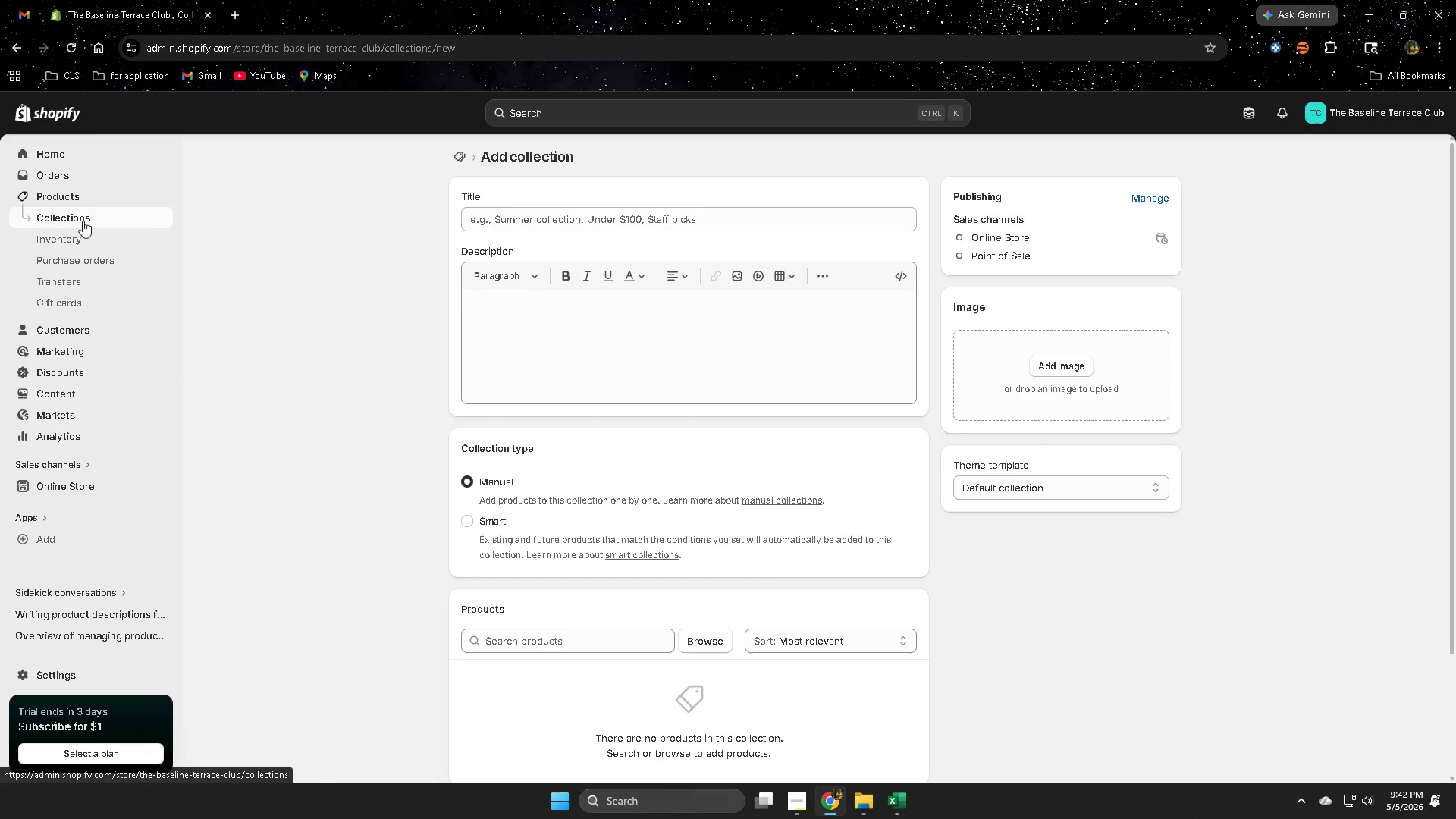 
left_click([83, 221])
 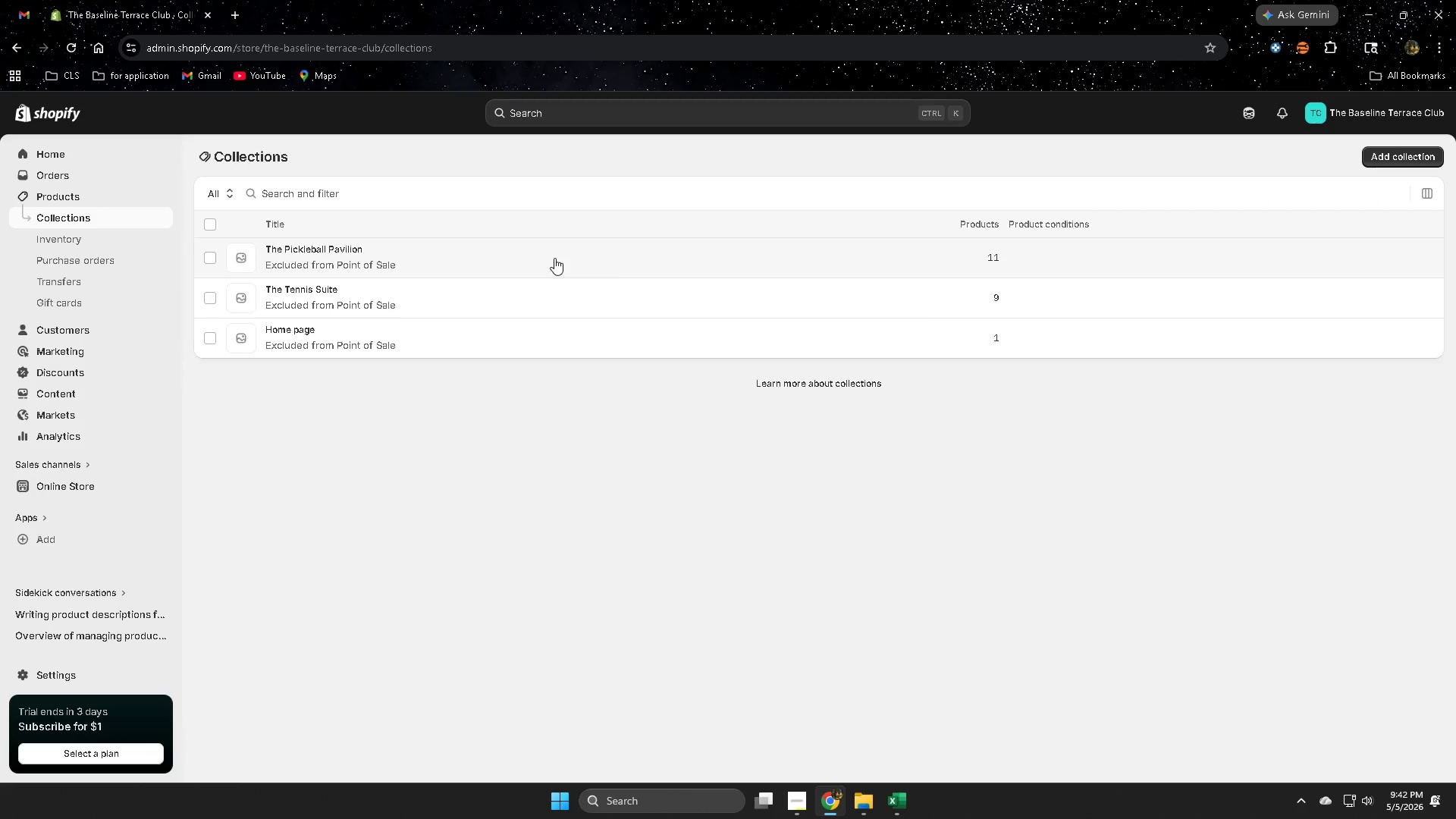 
left_click([543, 264])
 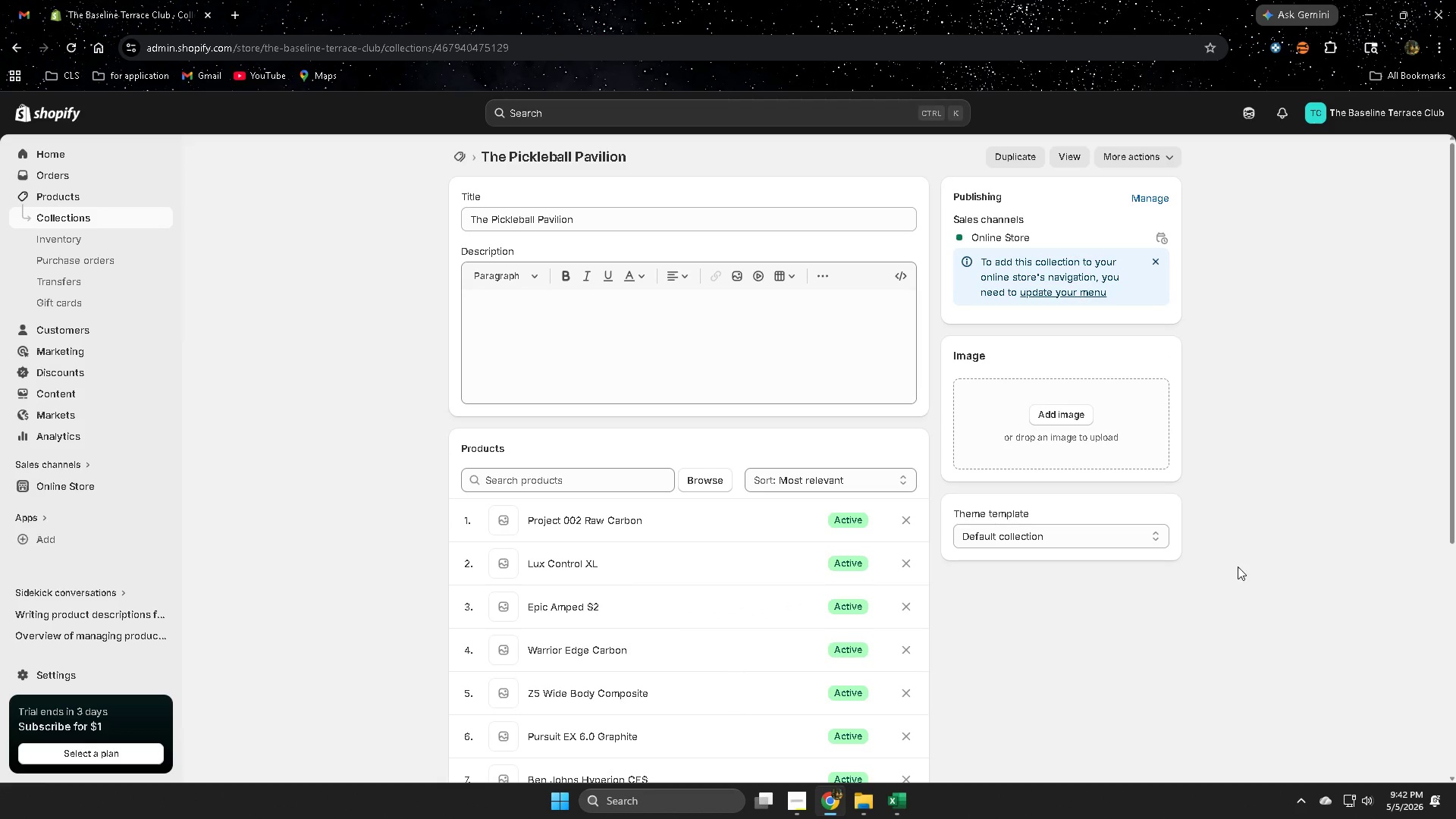 
scroll: coordinate [1062, 546], scroll_direction: down, amount: 4.0
 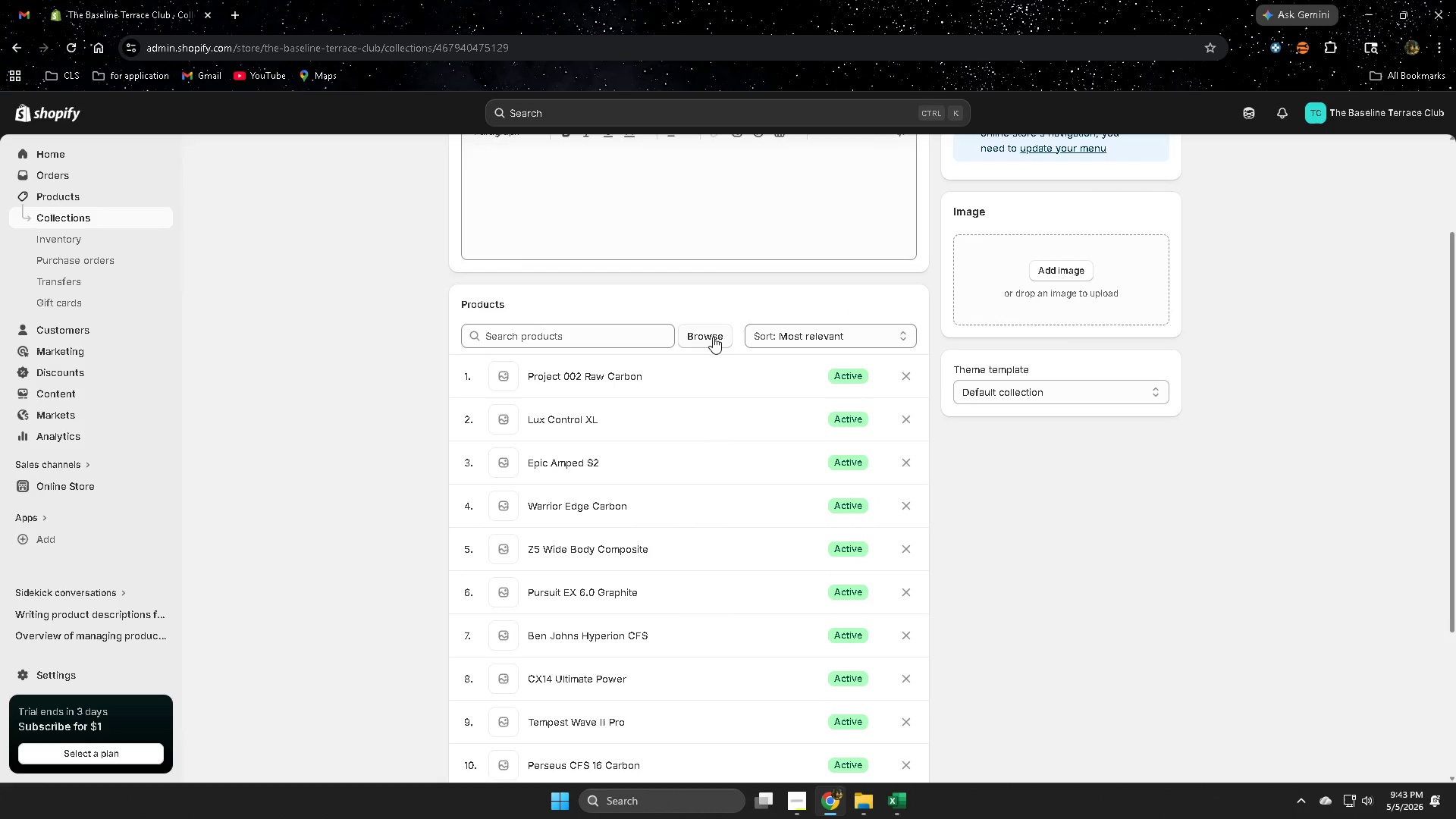 
left_click([905, 374])
 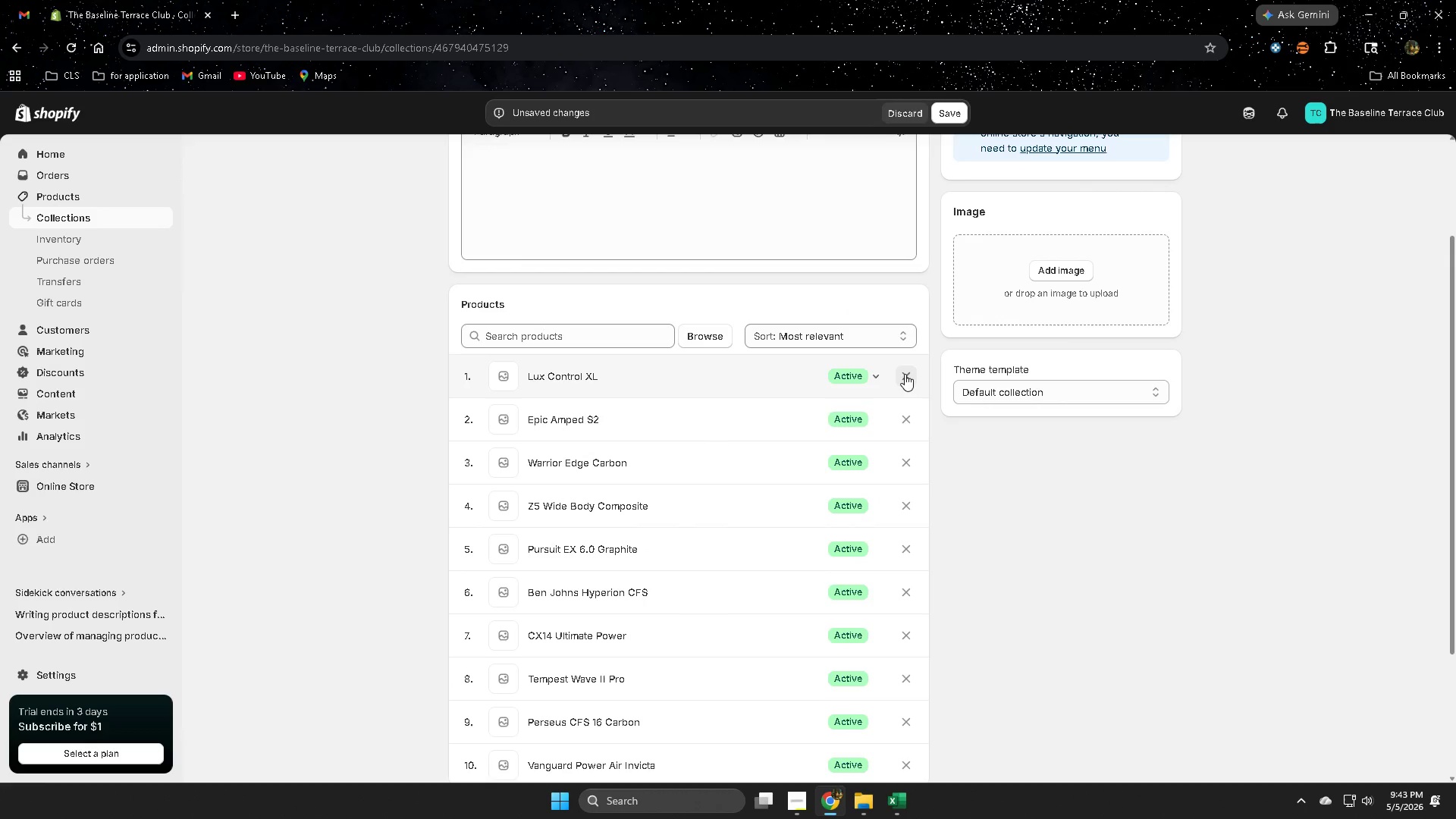 
left_click([905, 374])
 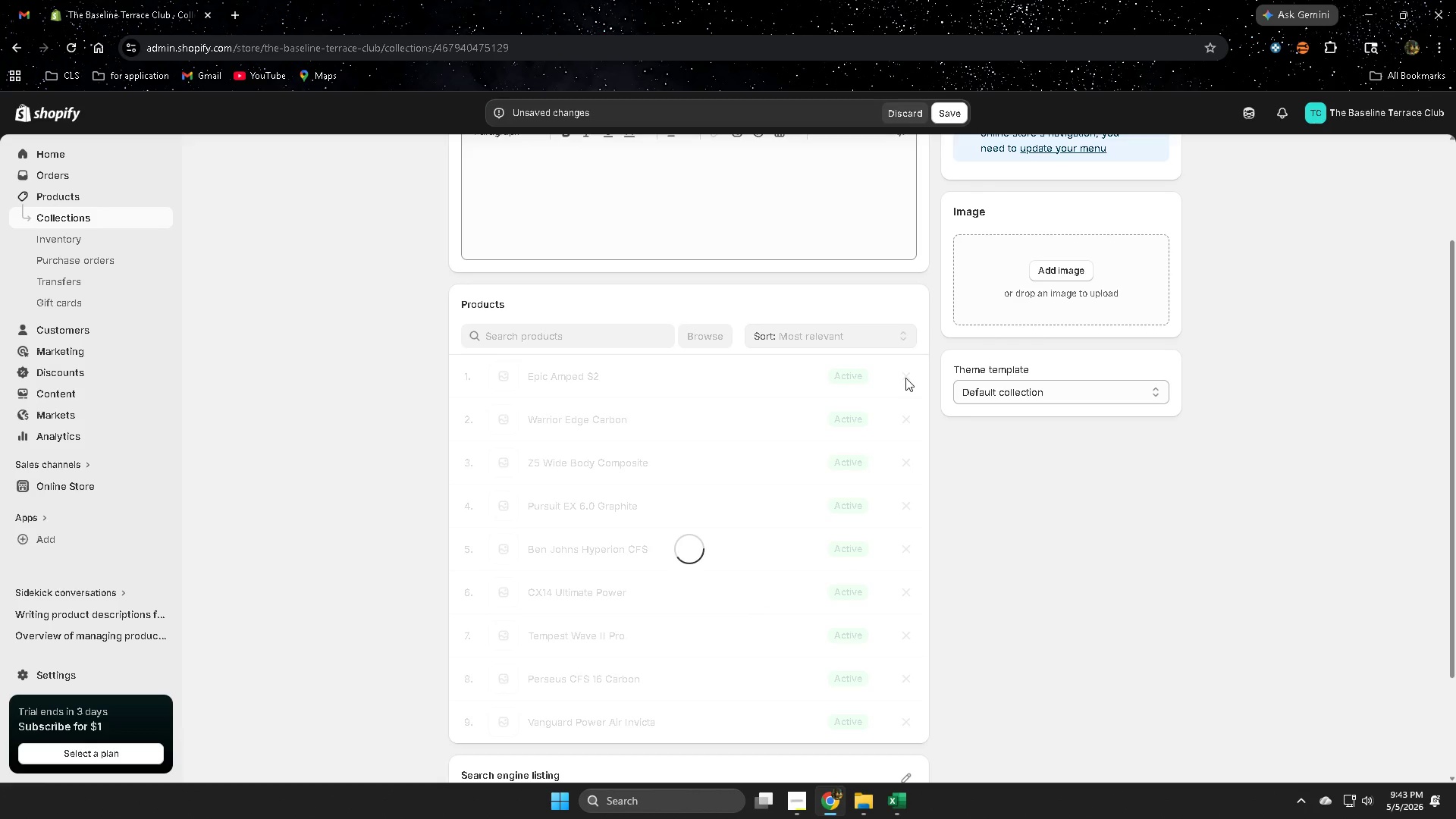 
left_click([905, 378])
 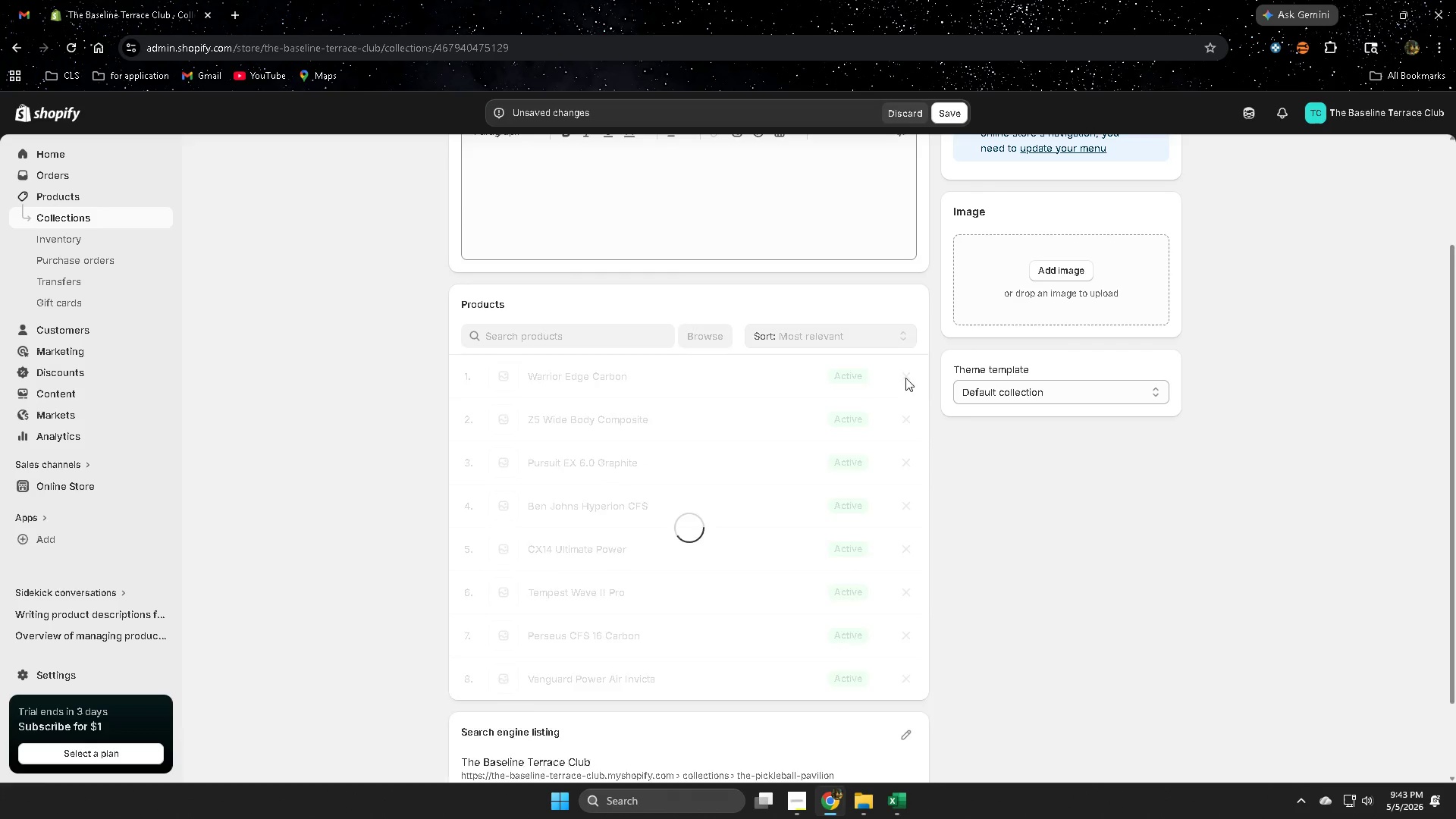 
left_click([905, 378])
 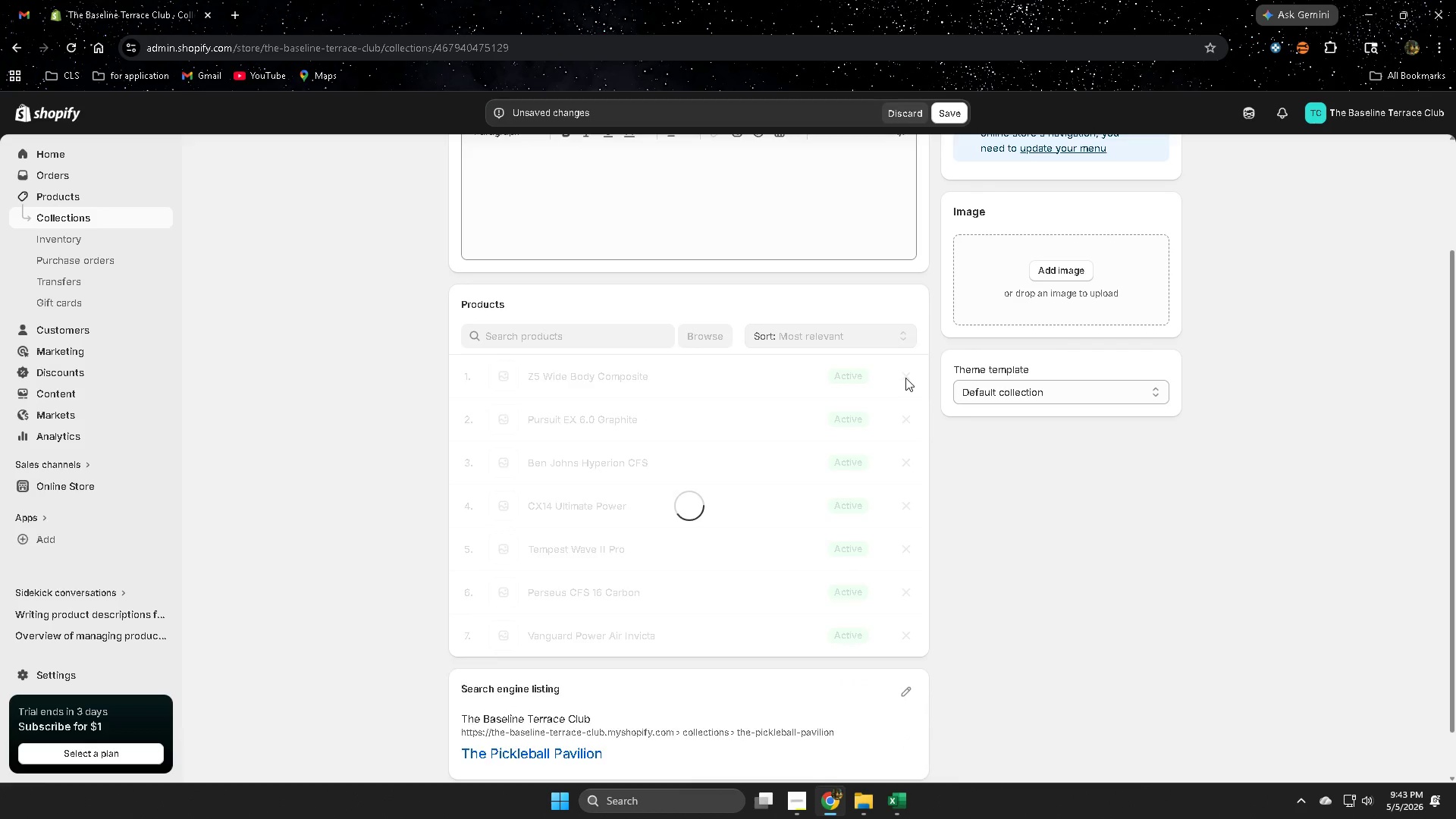 
left_click([905, 378])
 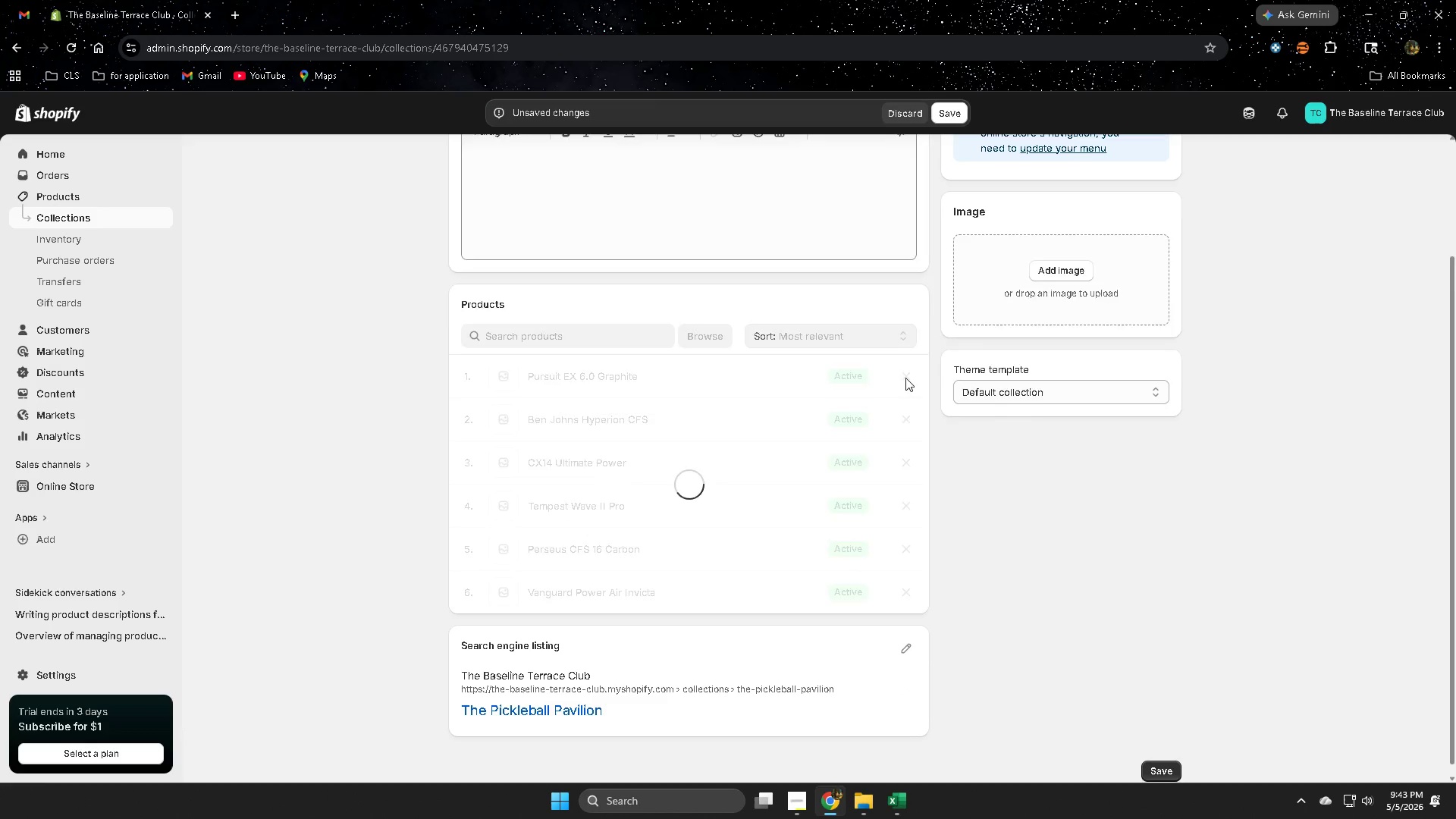 
left_click([905, 378])
 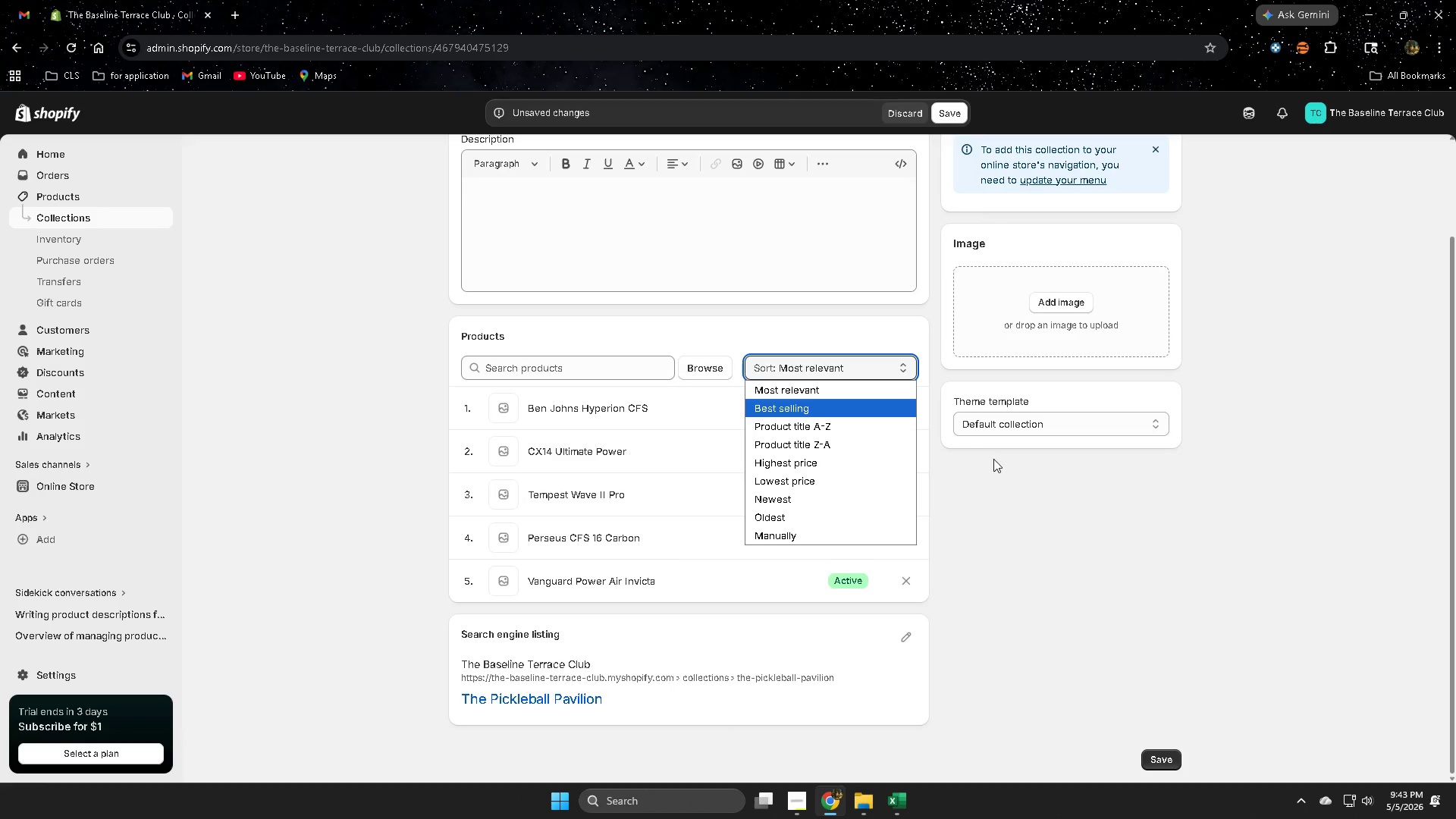 
left_click([1029, 549])
 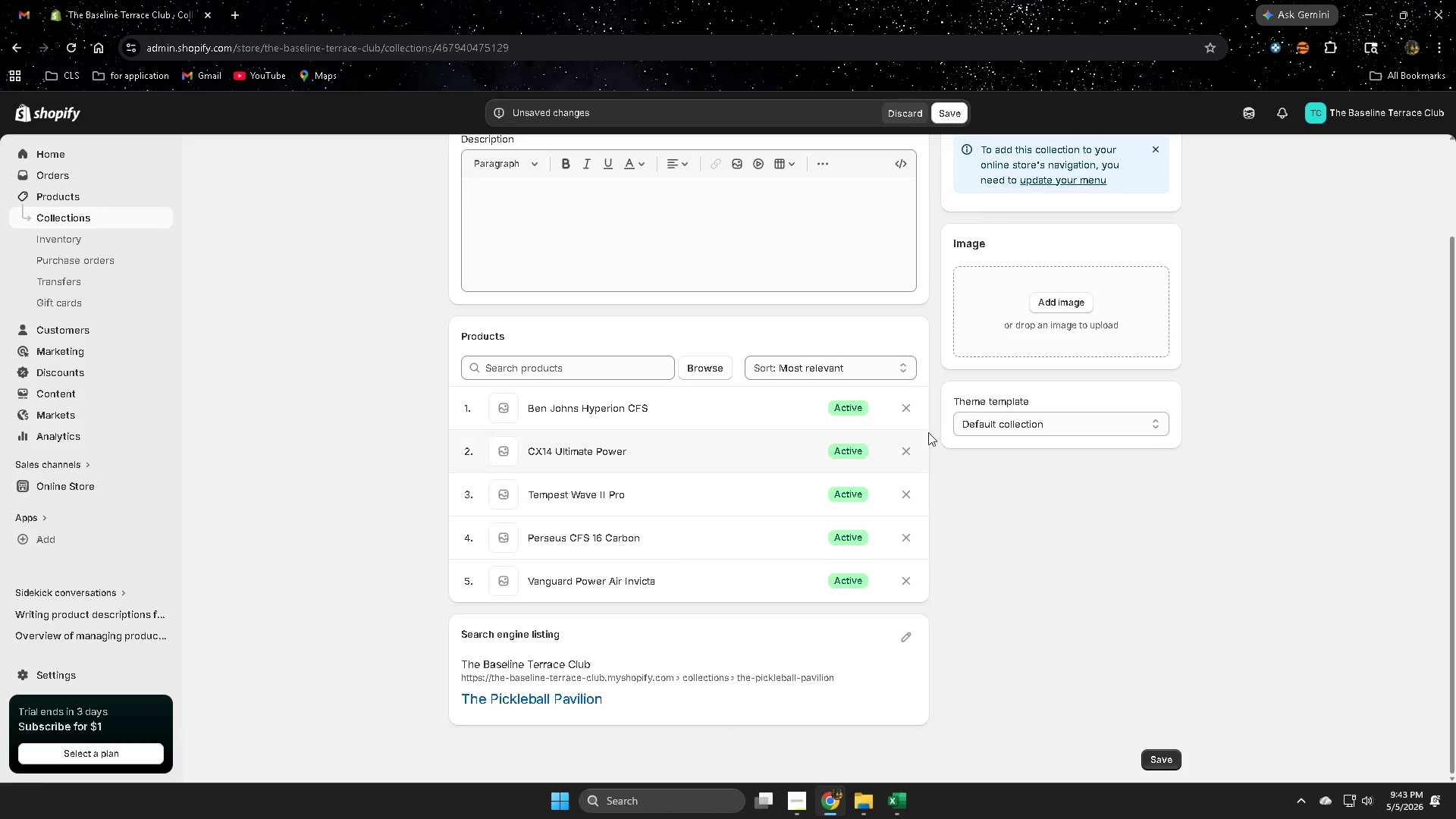 
mouse_move([922, 431])
 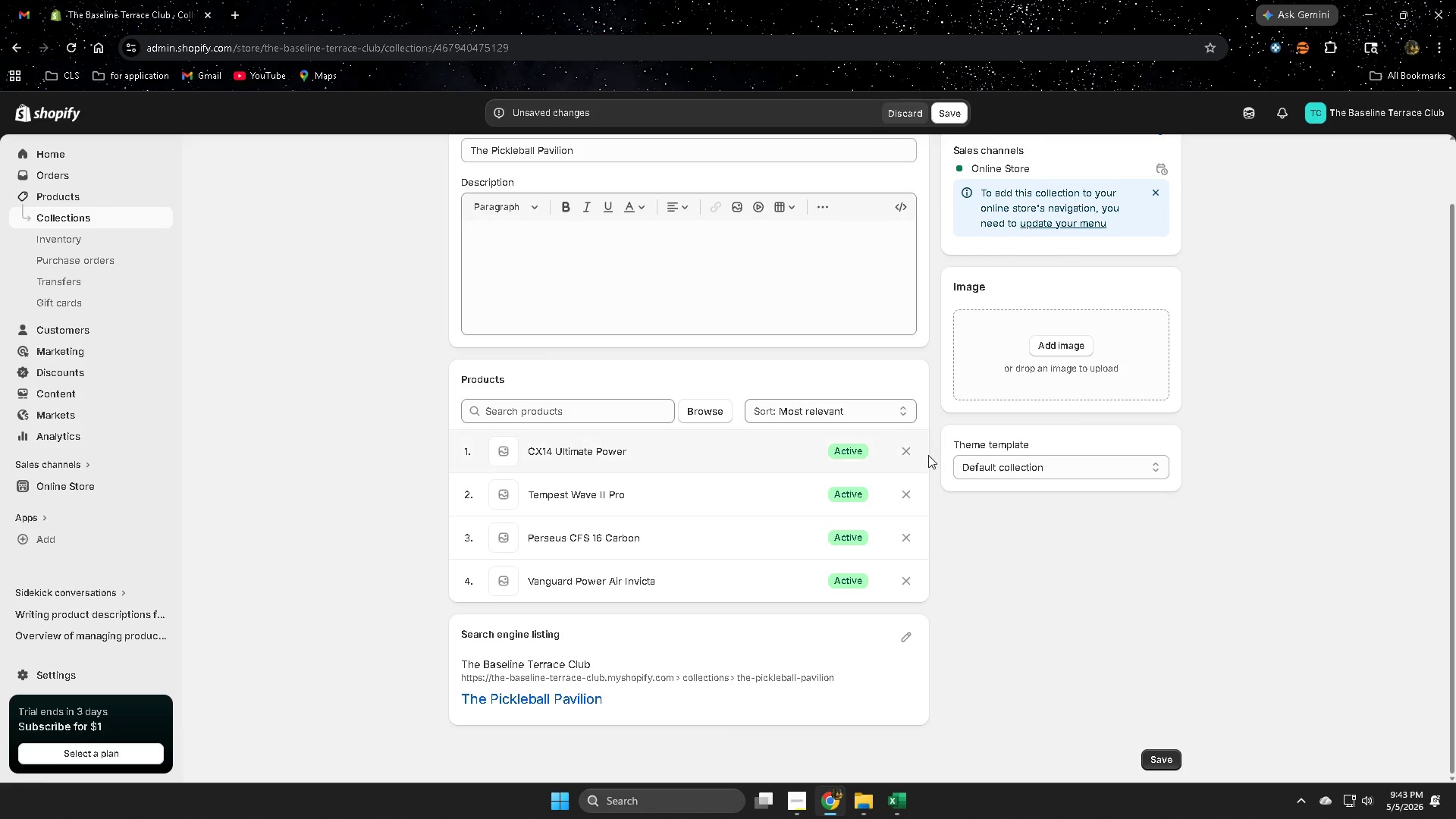 
left_click([914, 450])
 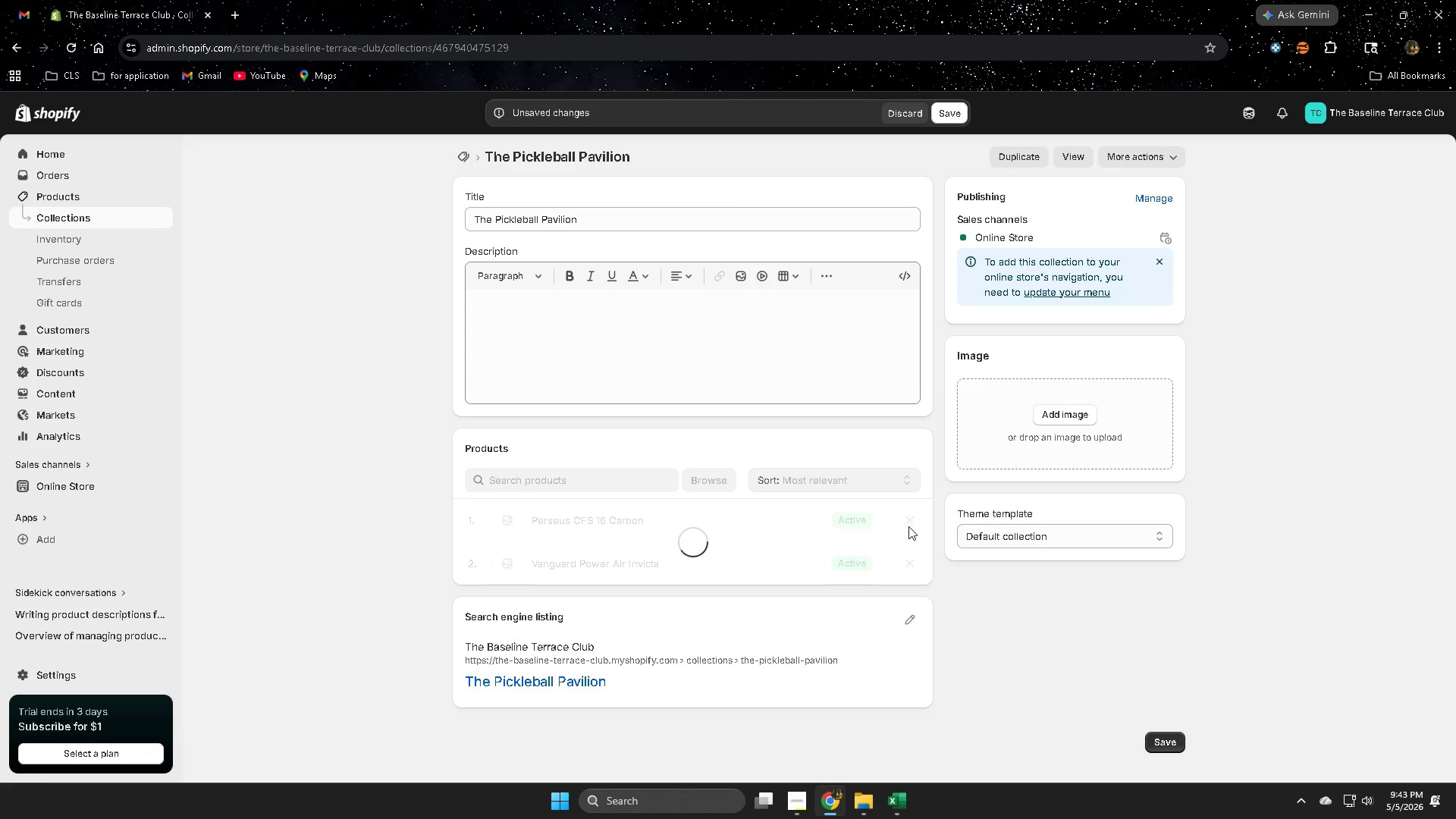 
left_click([909, 518])
 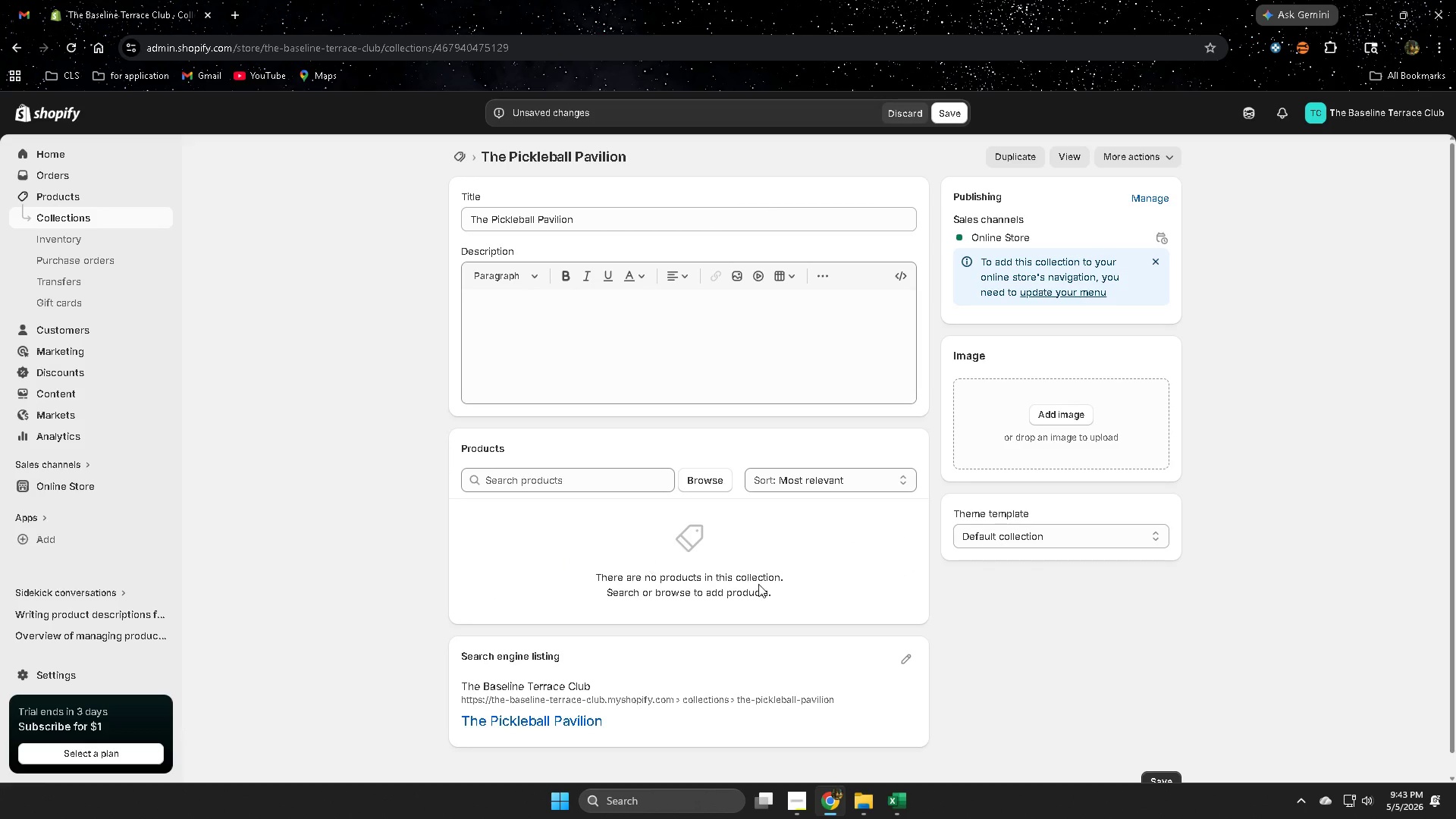 
scroll: coordinate [758, 578], scroll_direction: up, amount: 4.0
 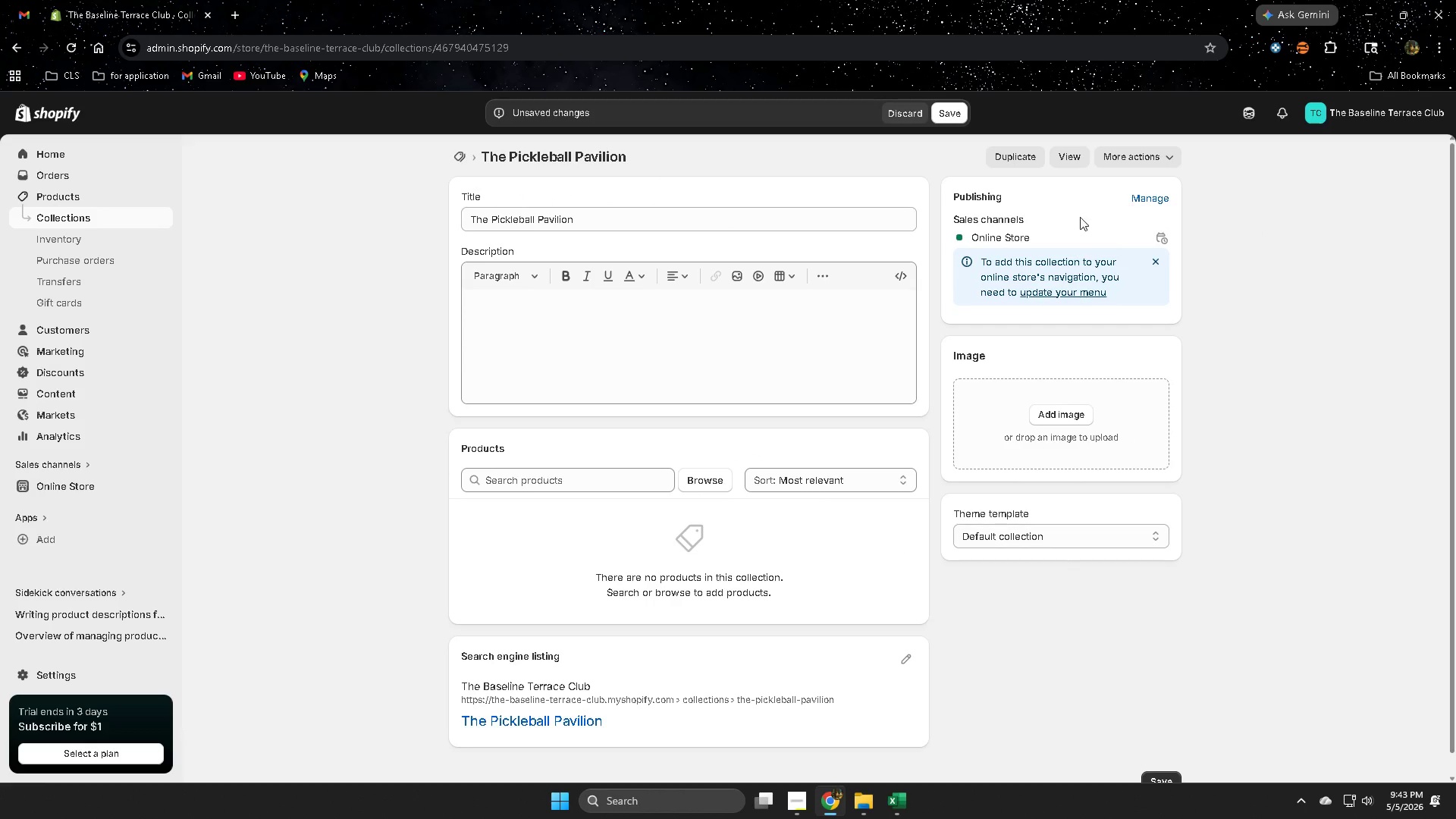 
left_click([910, 115])
 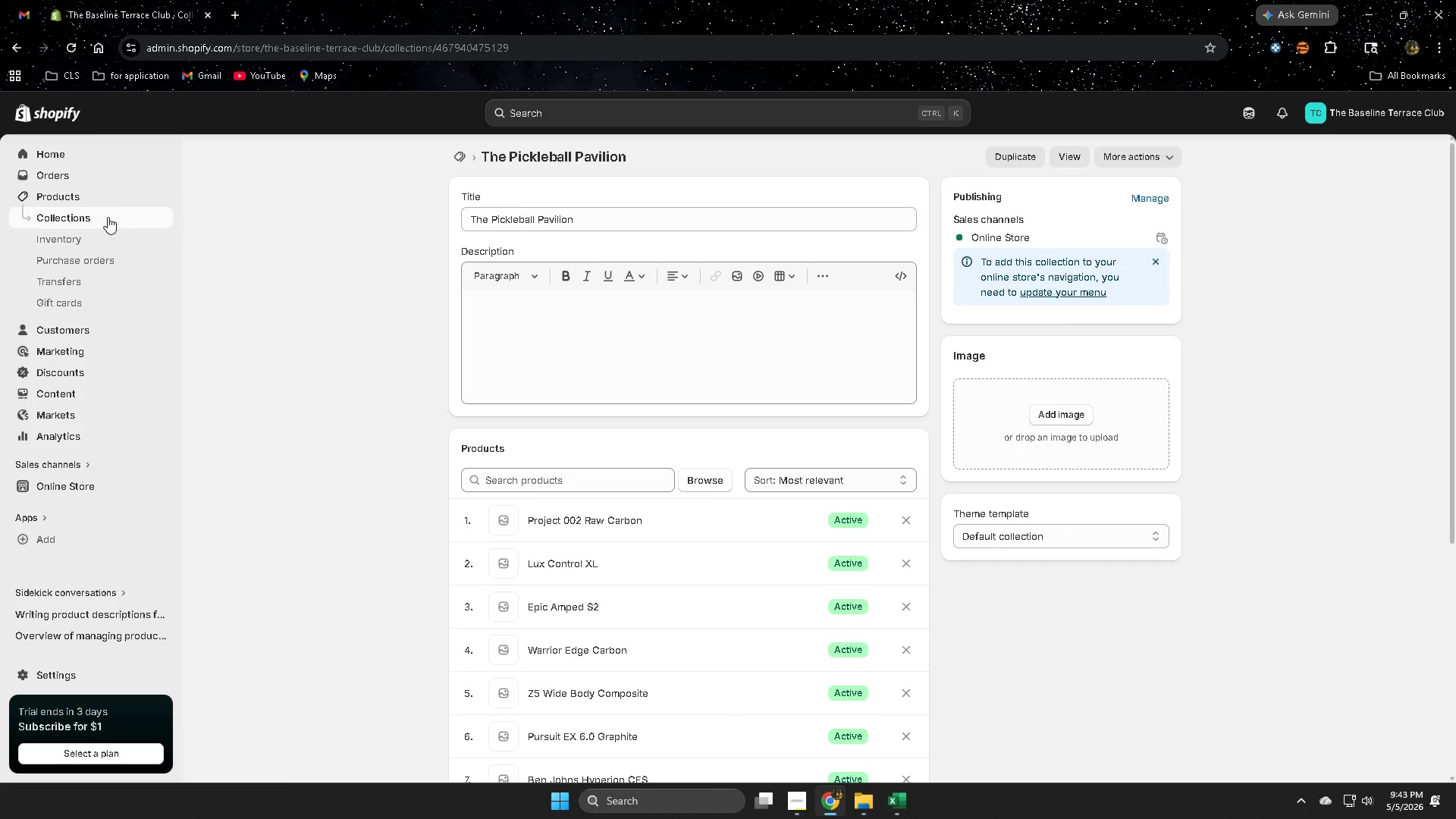 
left_click([108, 217])
 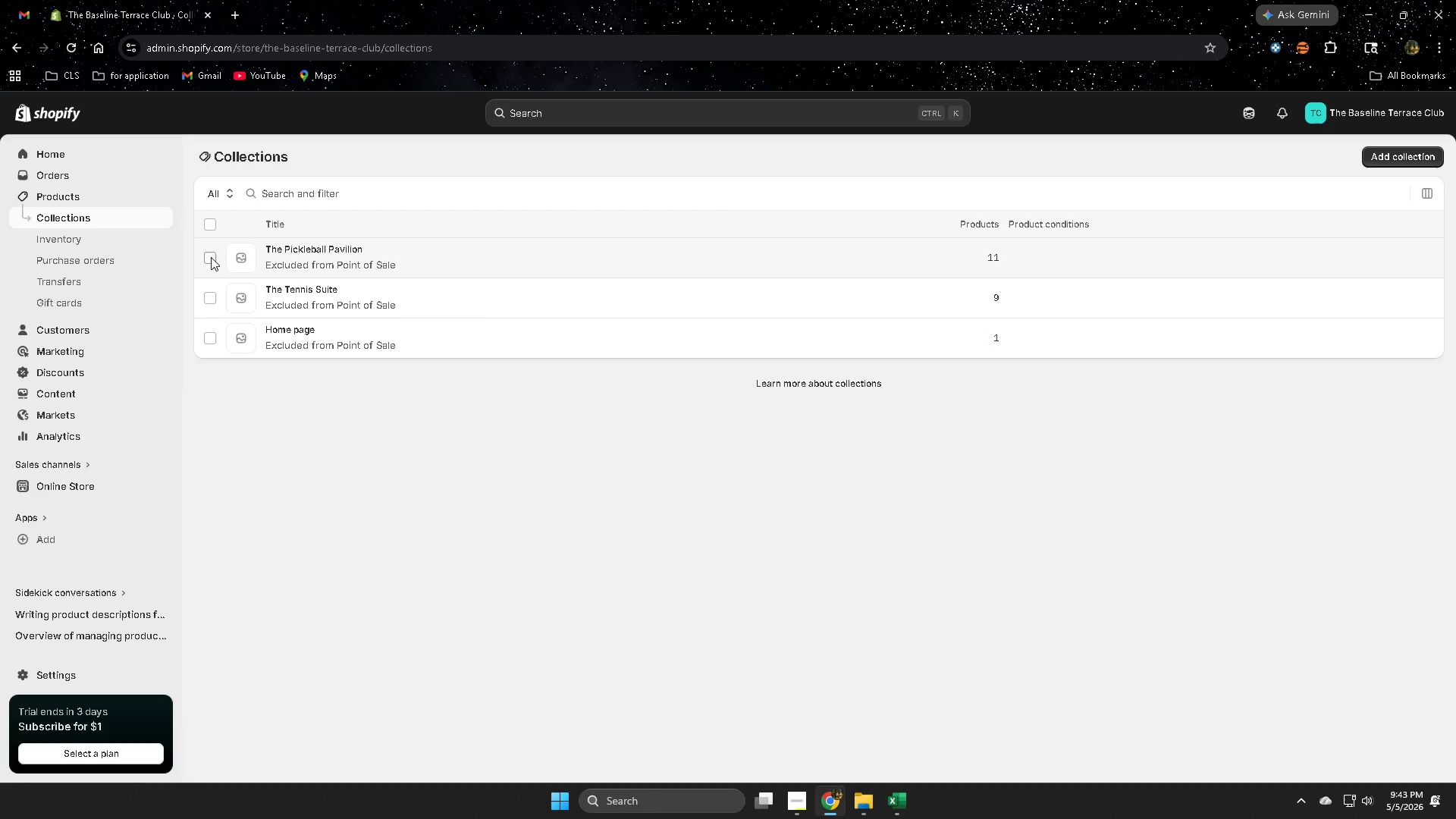 
left_click([206, 259])
 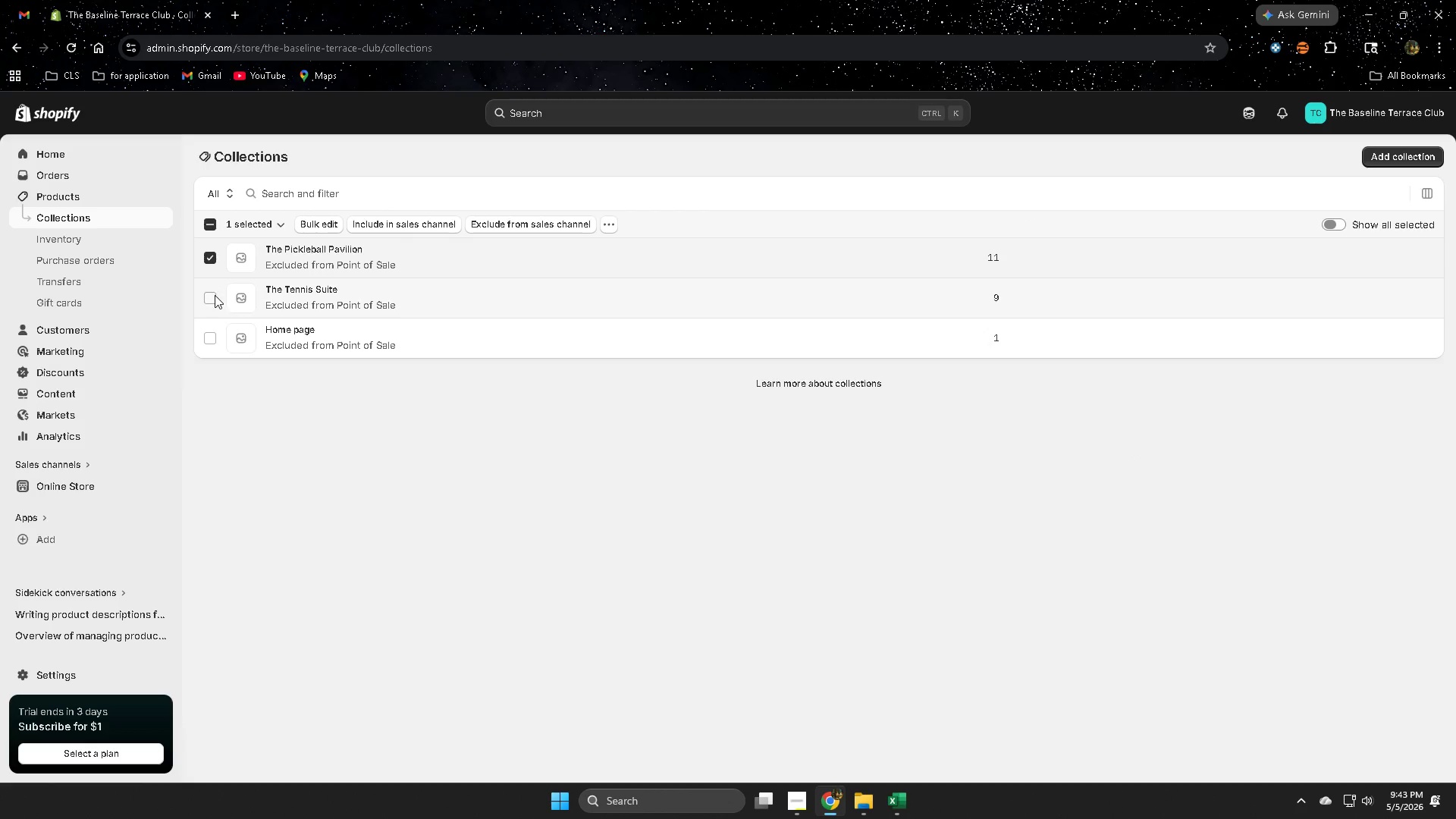 
left_click([215, 297])
 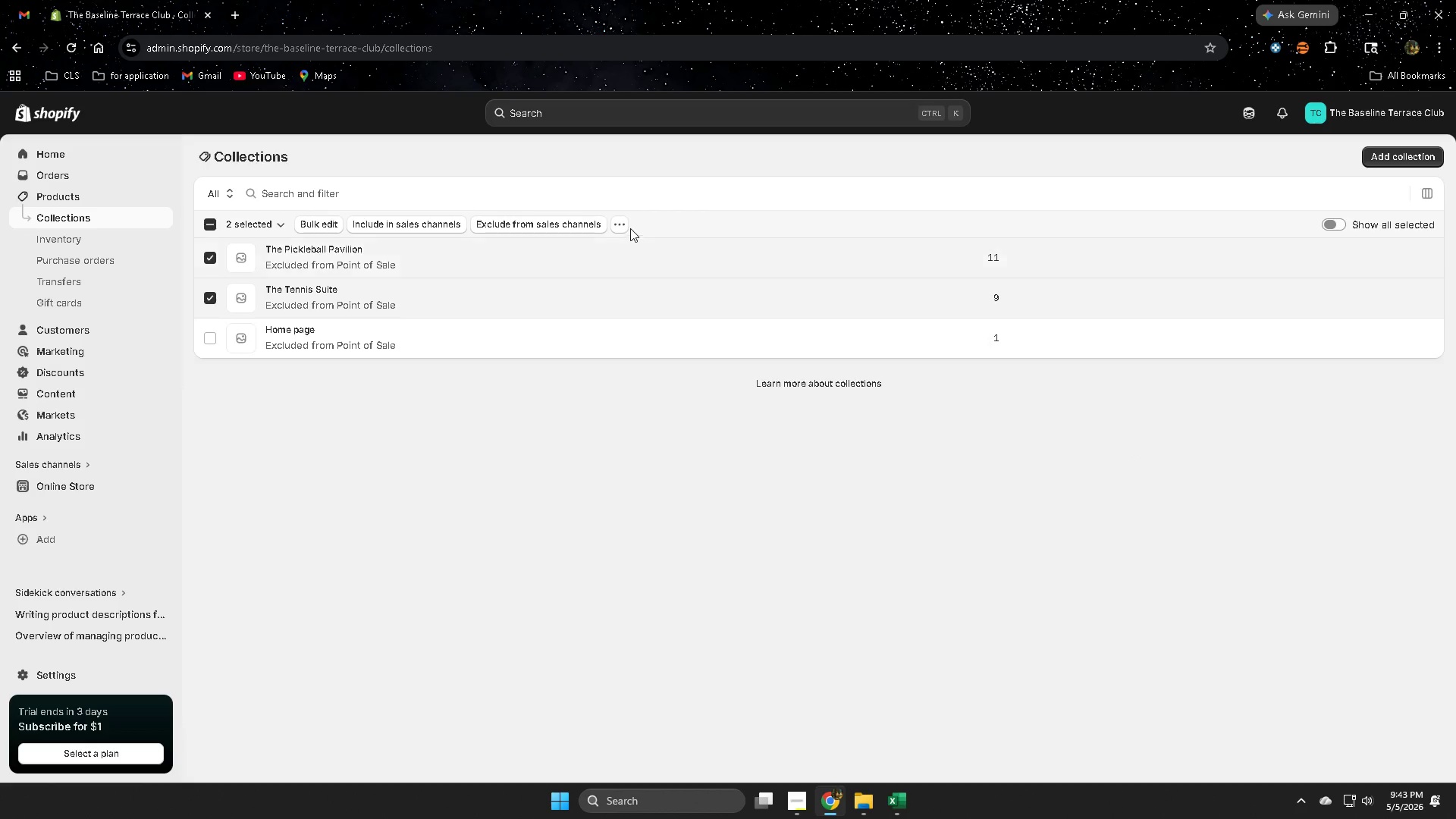 
left_click([621, 229])
 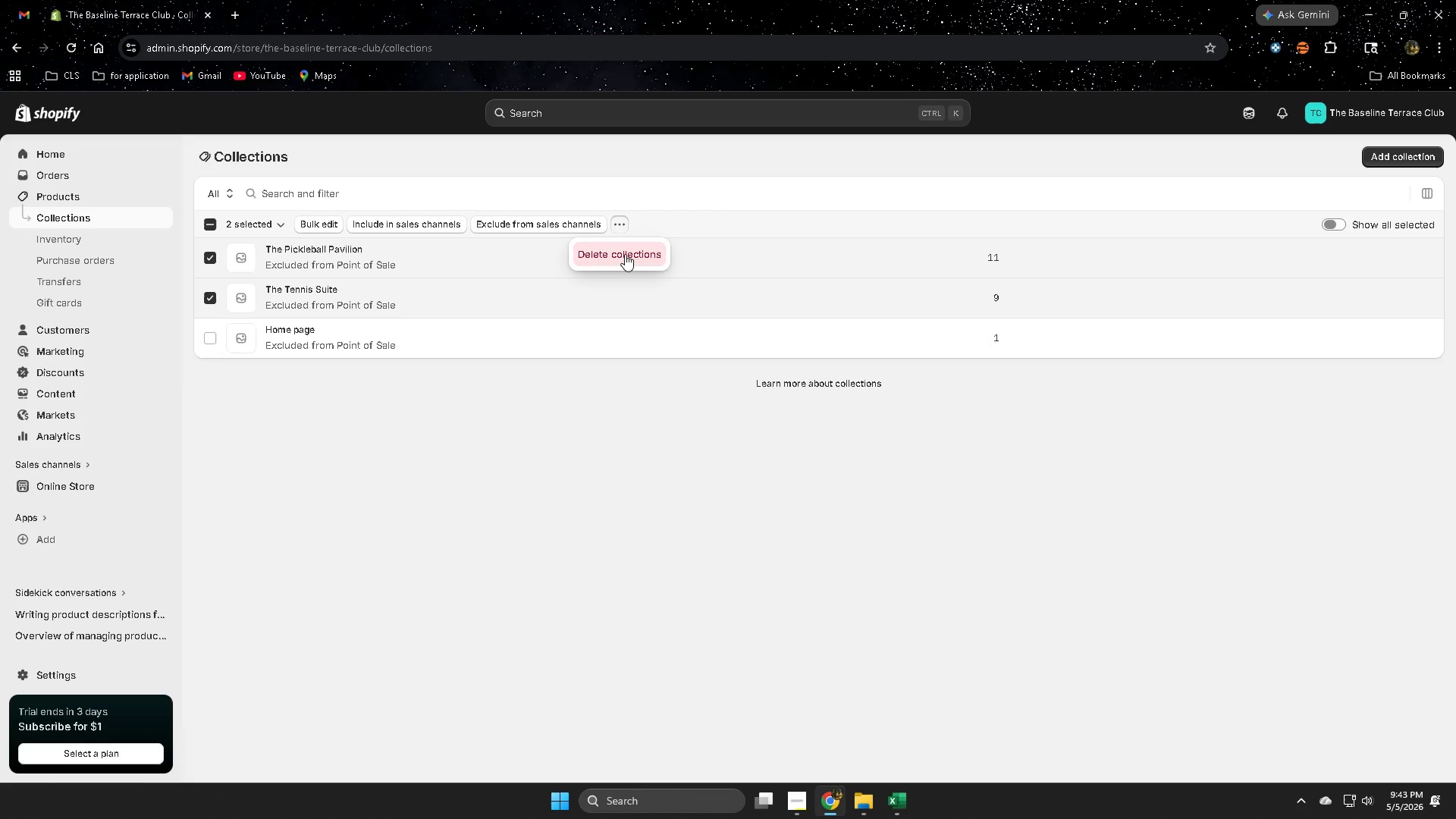 
left_click([625, 254])
 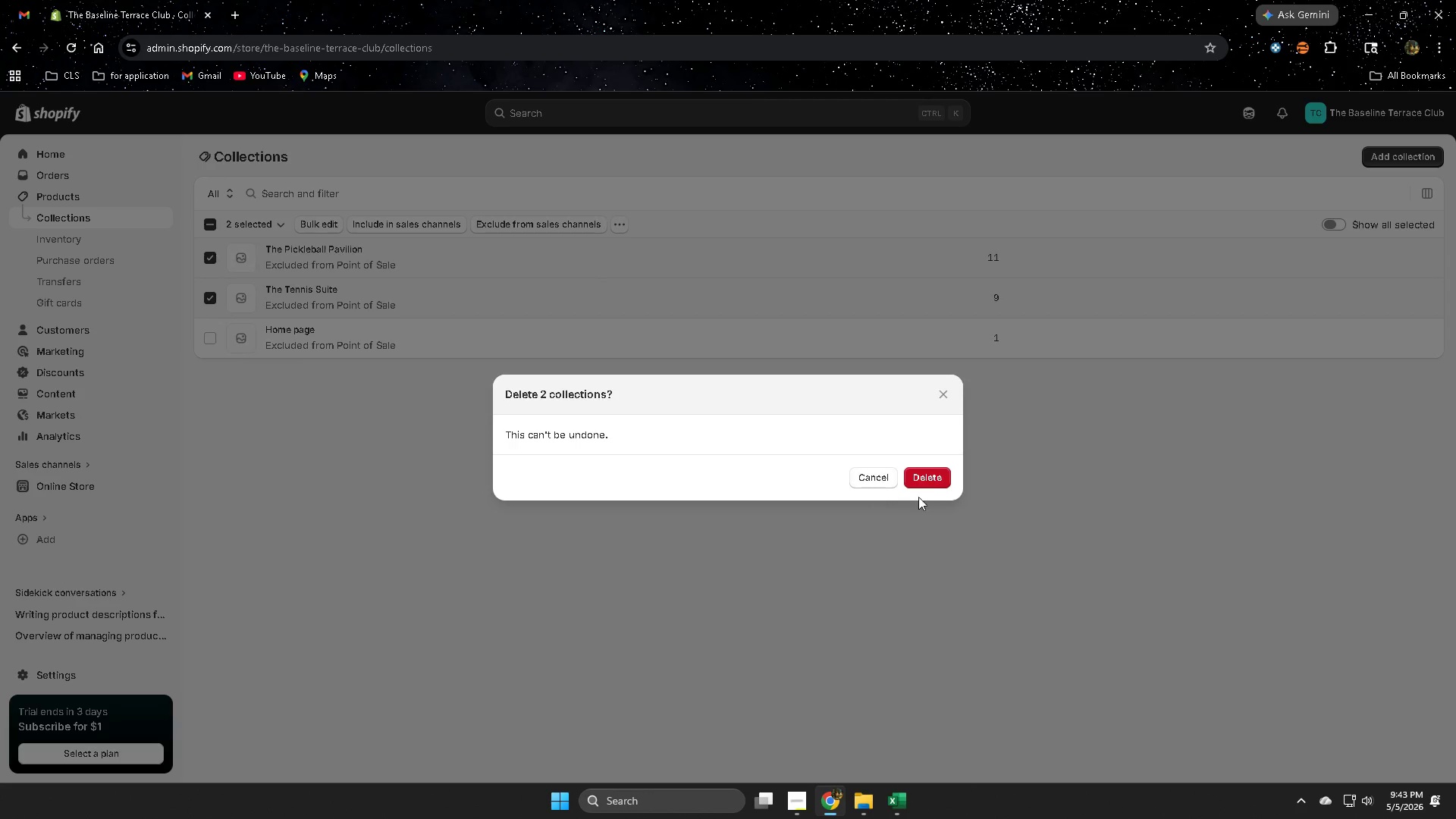 
left_click([922, 480])
 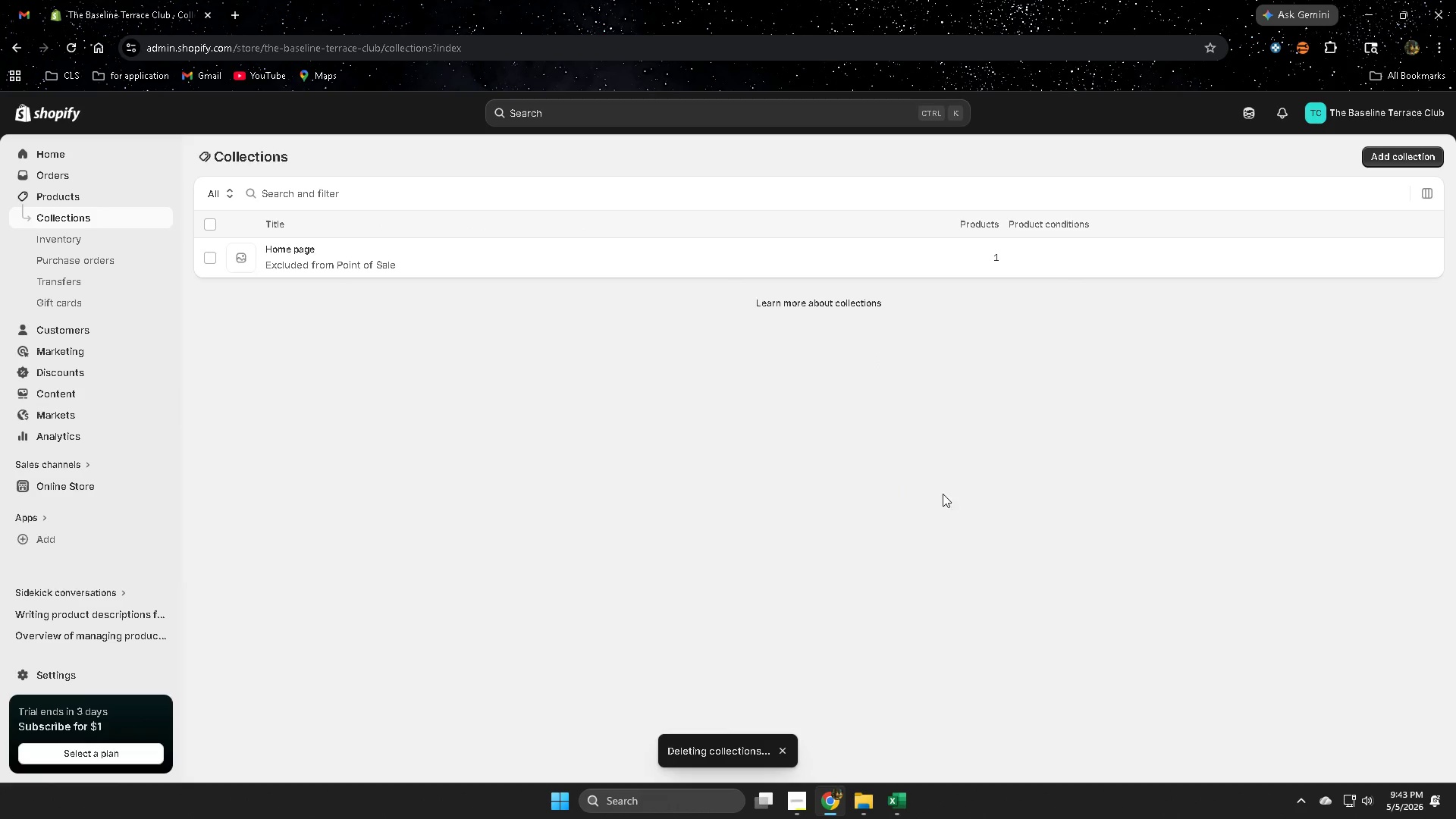 
left_click([1388, 158])
 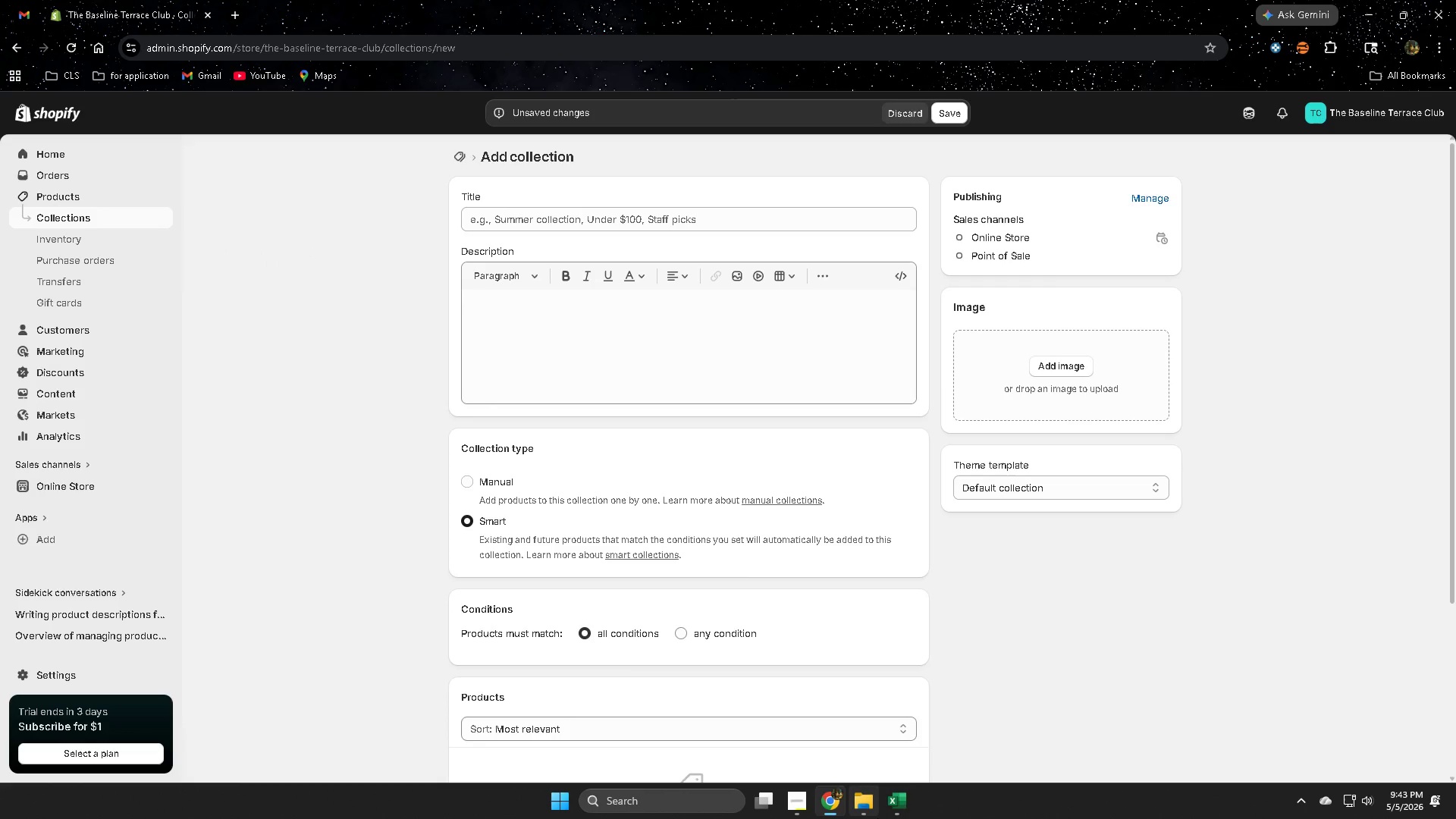 
left_click([794, 738])